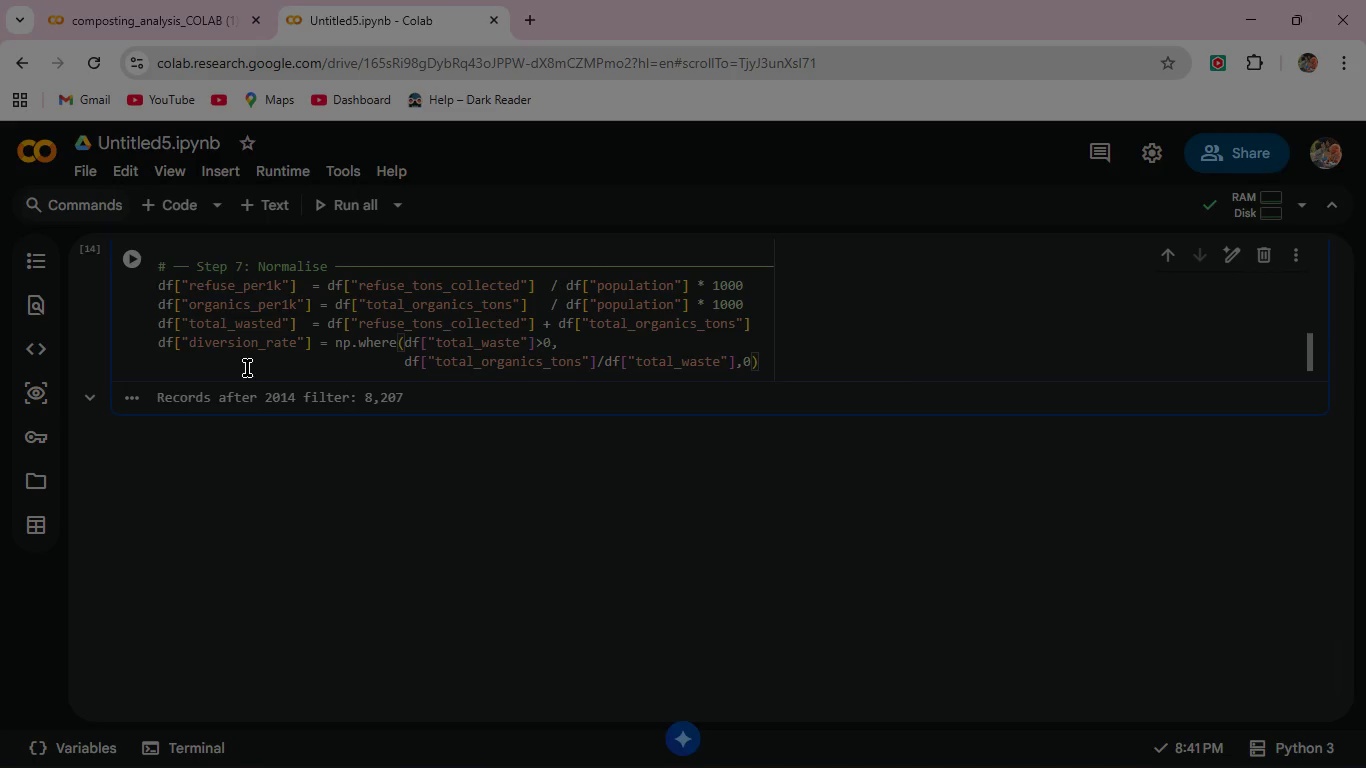 
key(Period)
 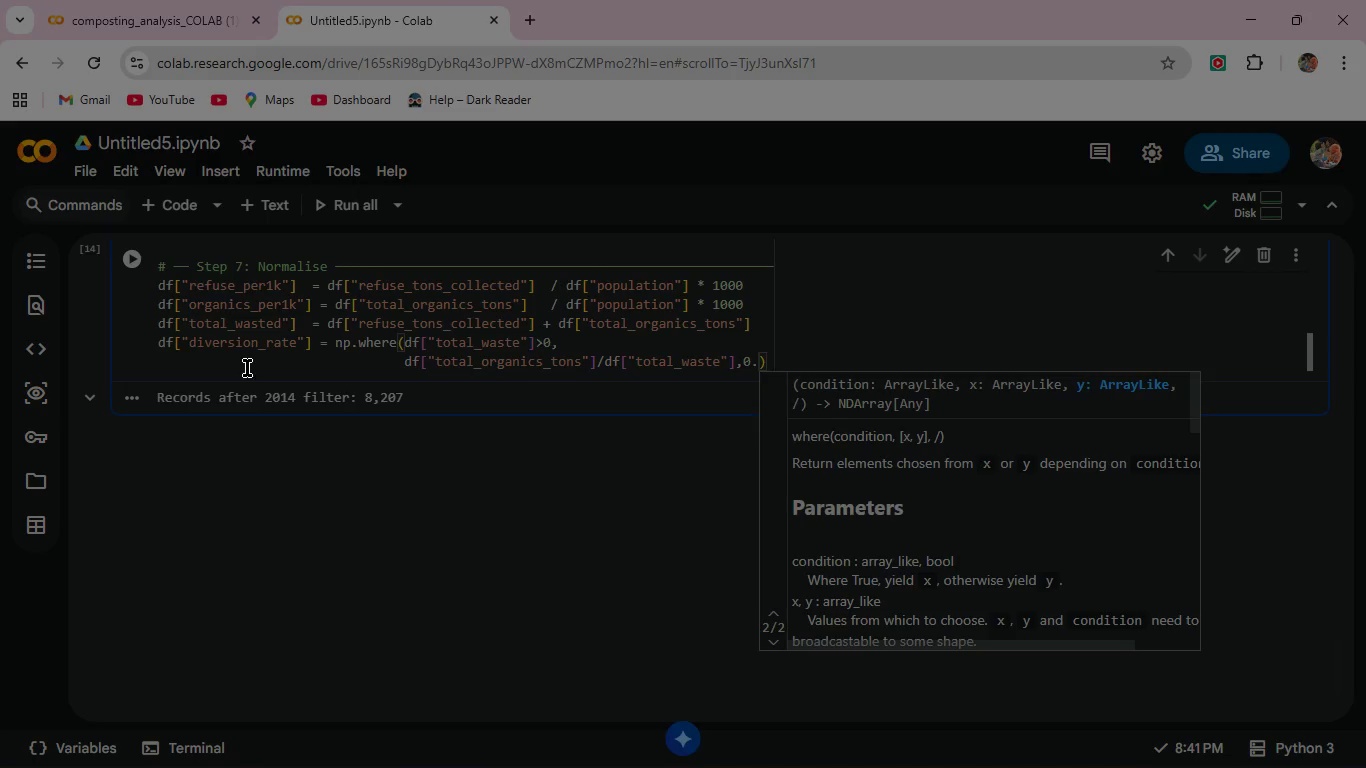 
key(0)
 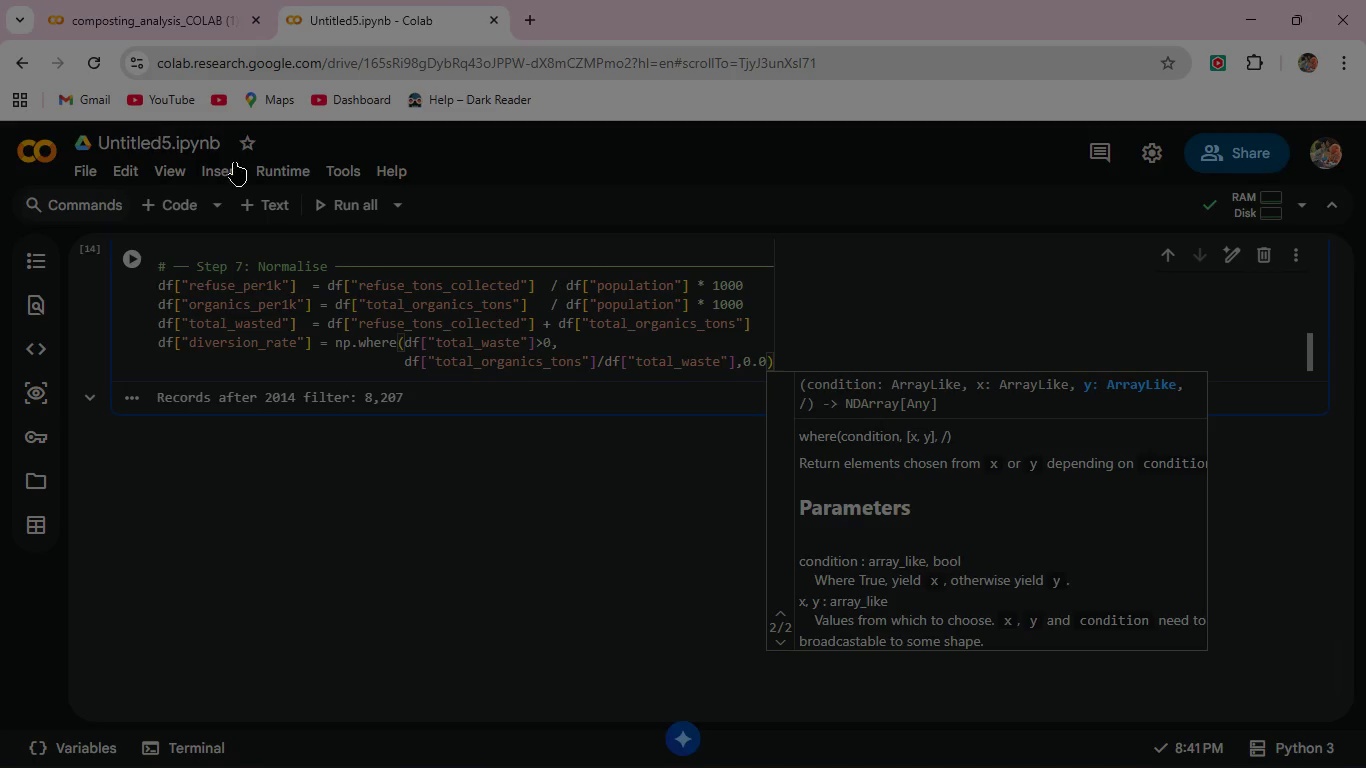 
left_click([141, 261])
 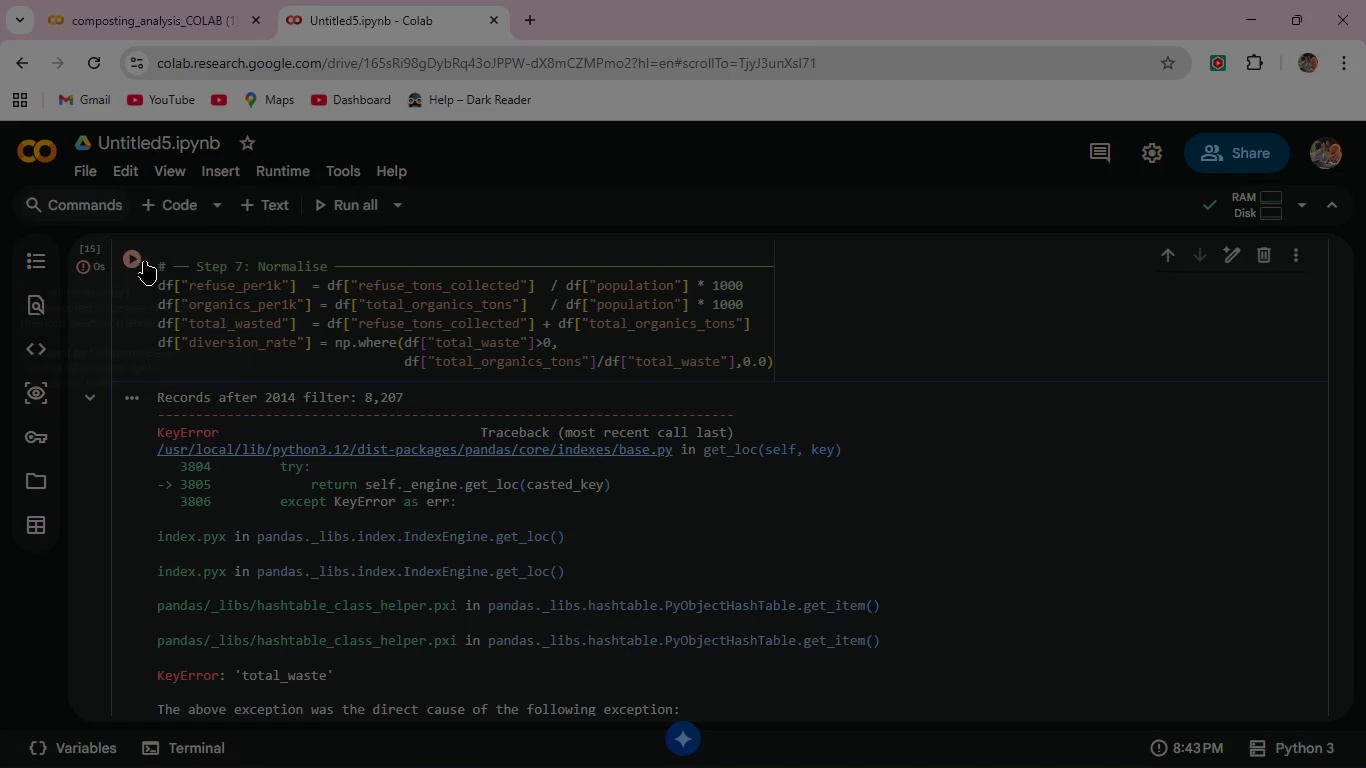 
scroll: coordinate [559, 582], scroll_direction: down, amount: 2.0
 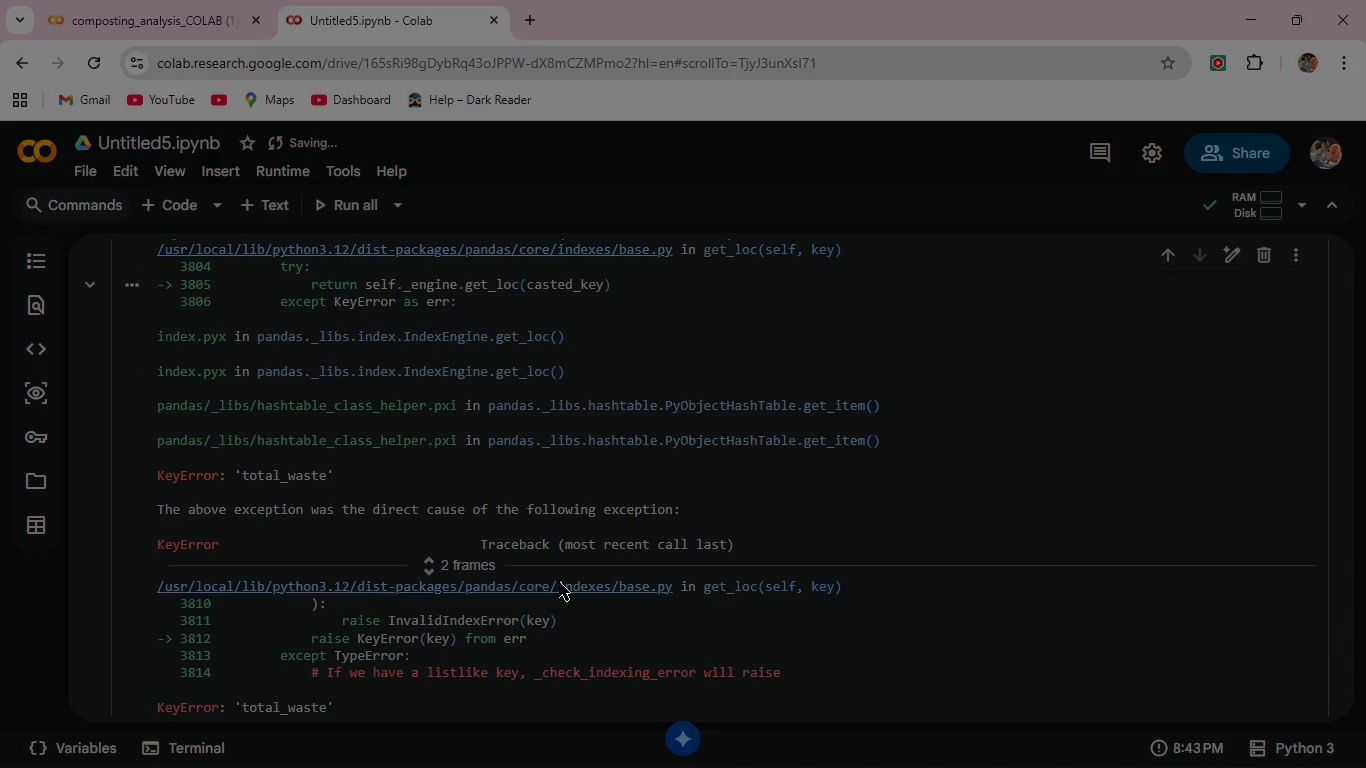 
scroll: coordinate [559, 582], scroll_direction: up, amount: 2.0
 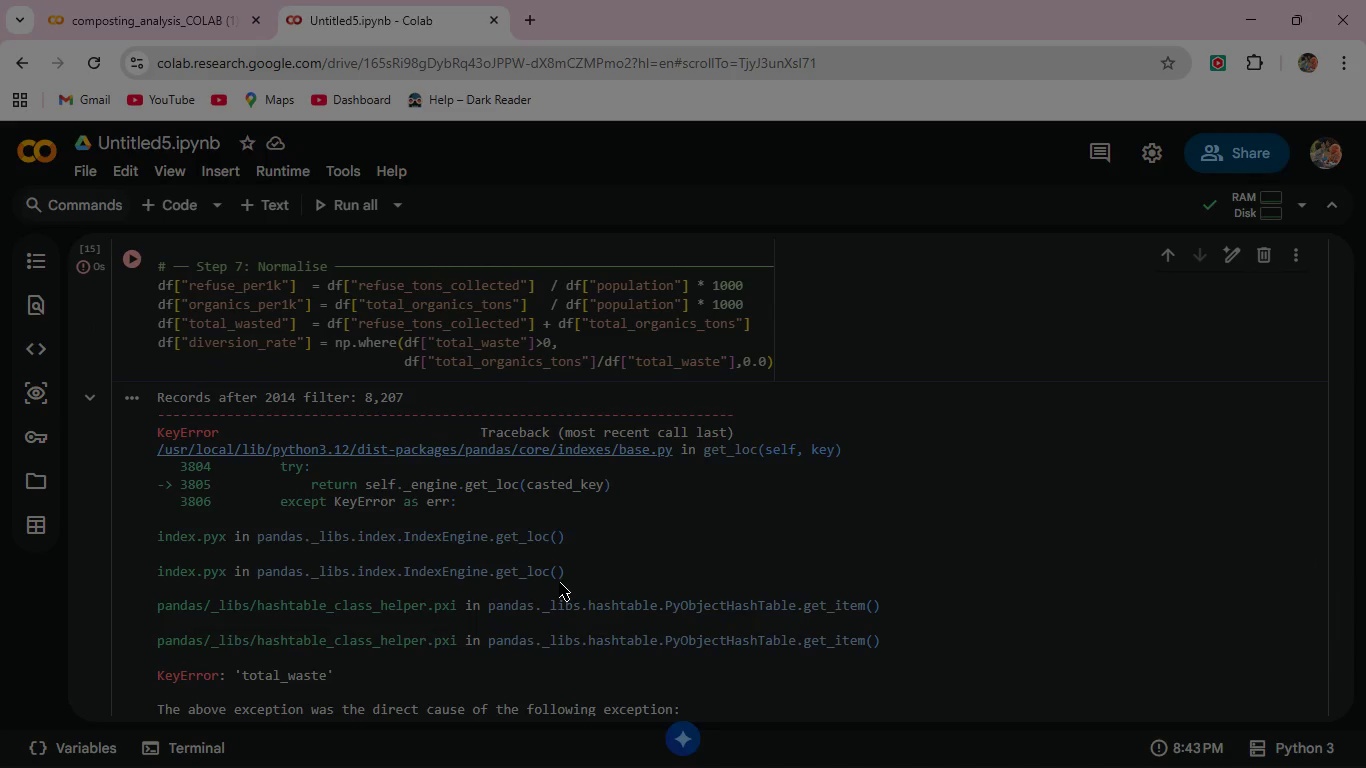 
scroll: coordinate [559, 582], scroll_direction: down, amount: 3.0
 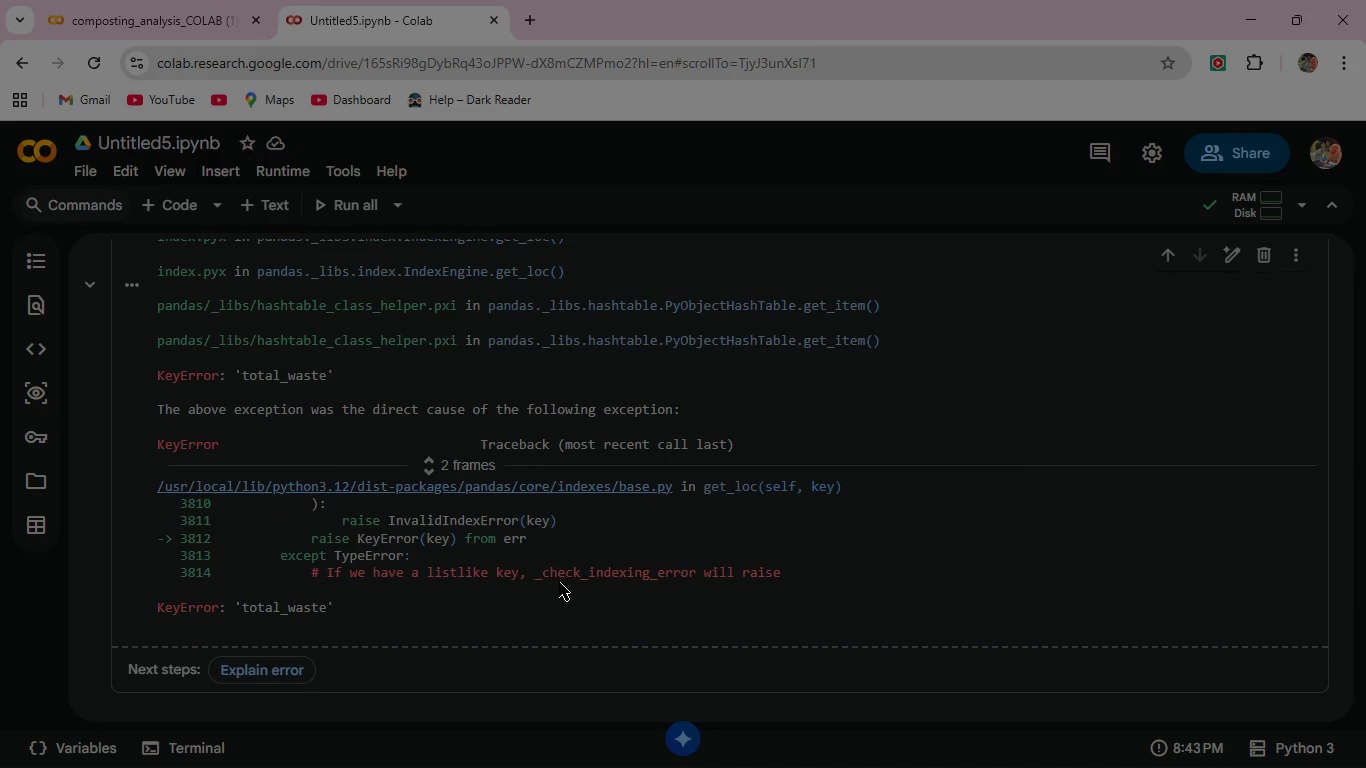 
scroll: coordinate [560, 571], scroll_direction: up, amount: 5.0
 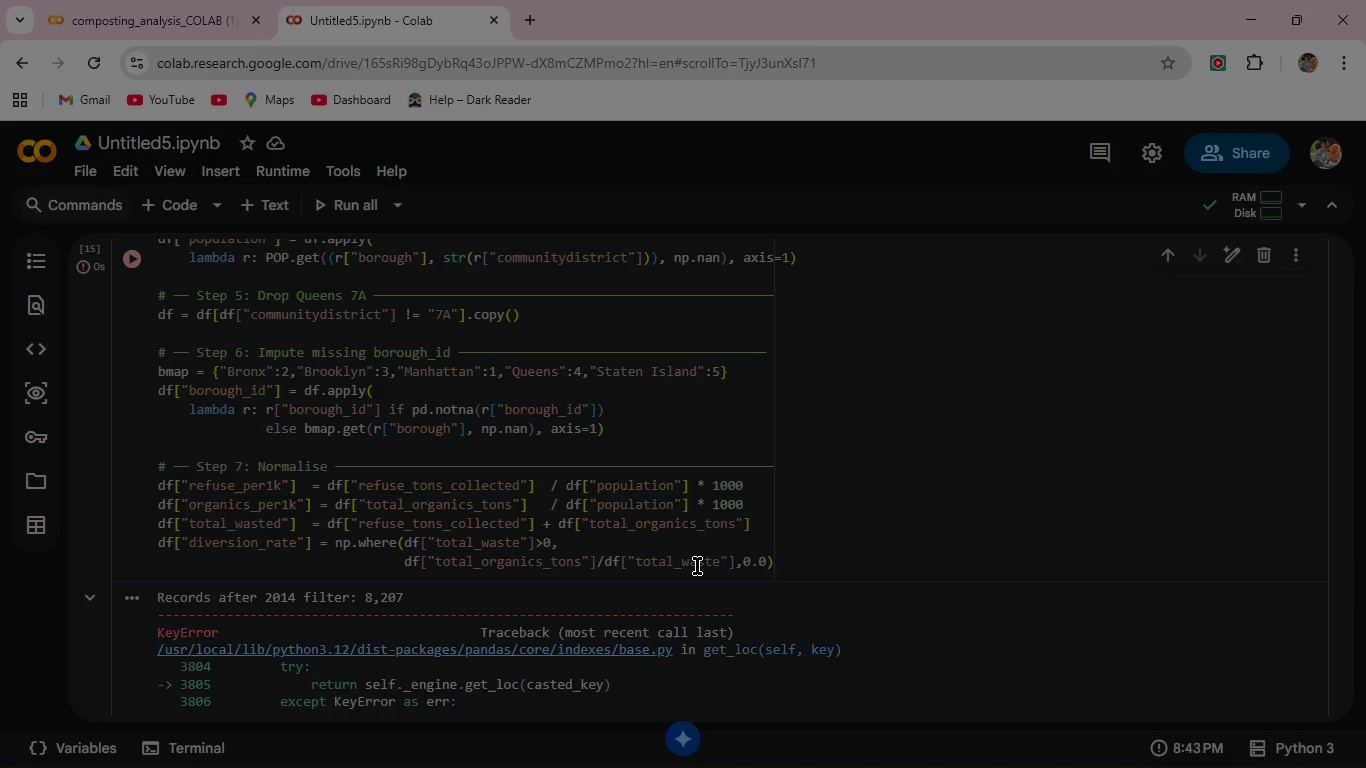 
wait(15.26)
 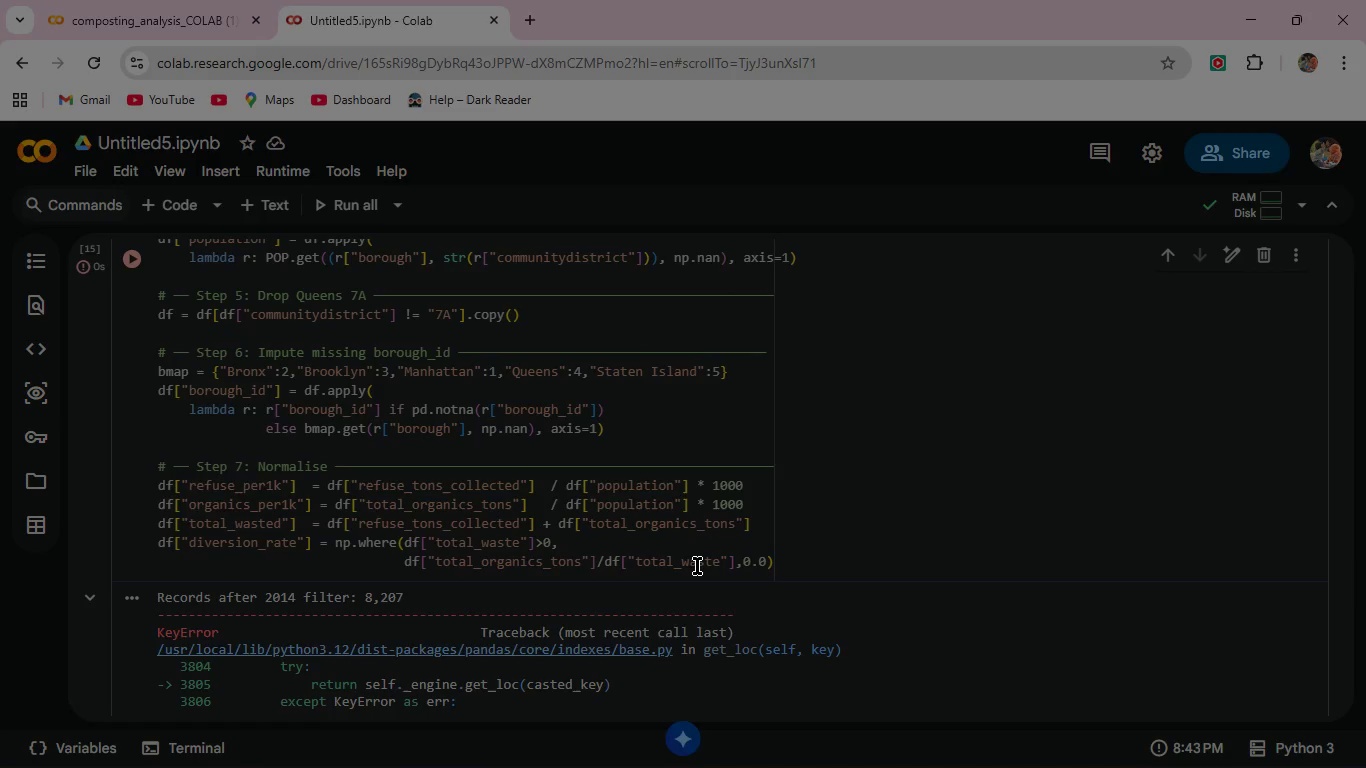 
scroll: coordinate [510, 525], scroll_direction: down, amount: 5.0
 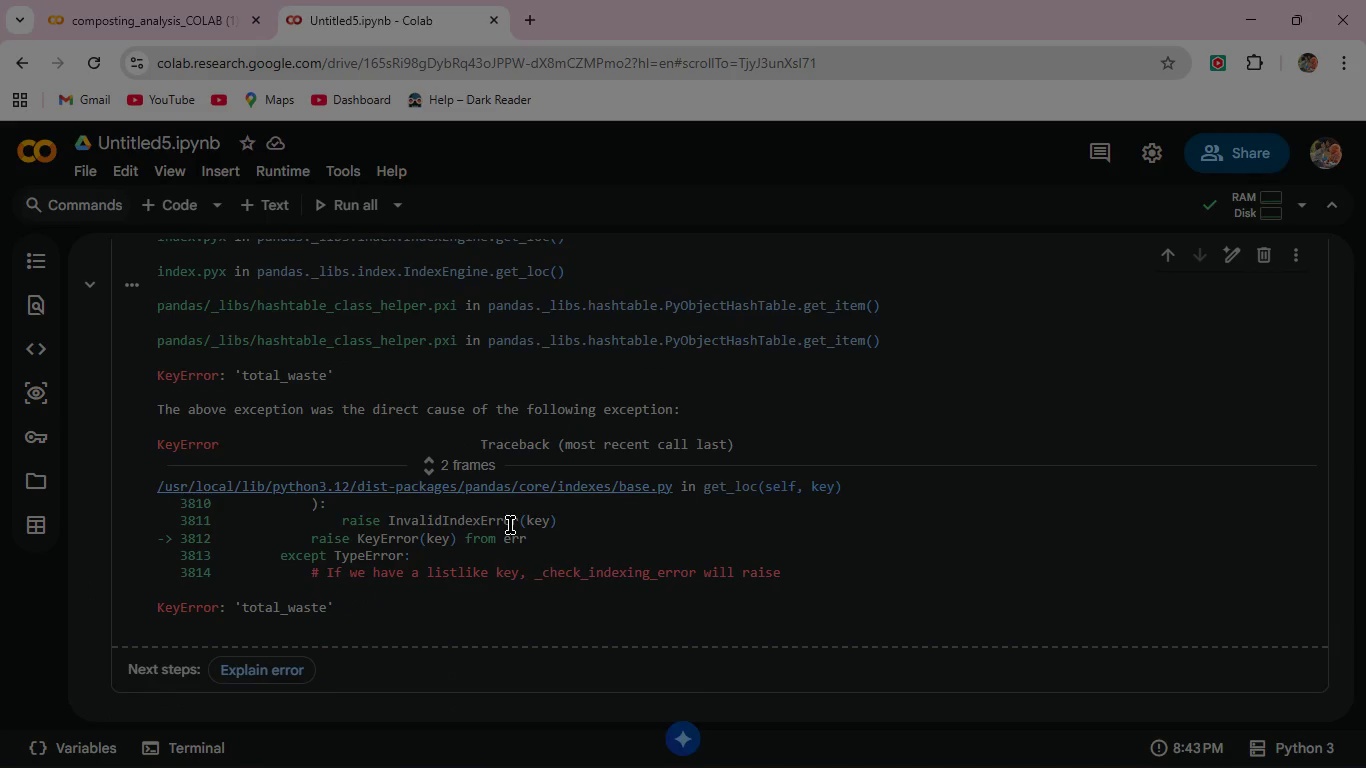 
wait(6.44)
 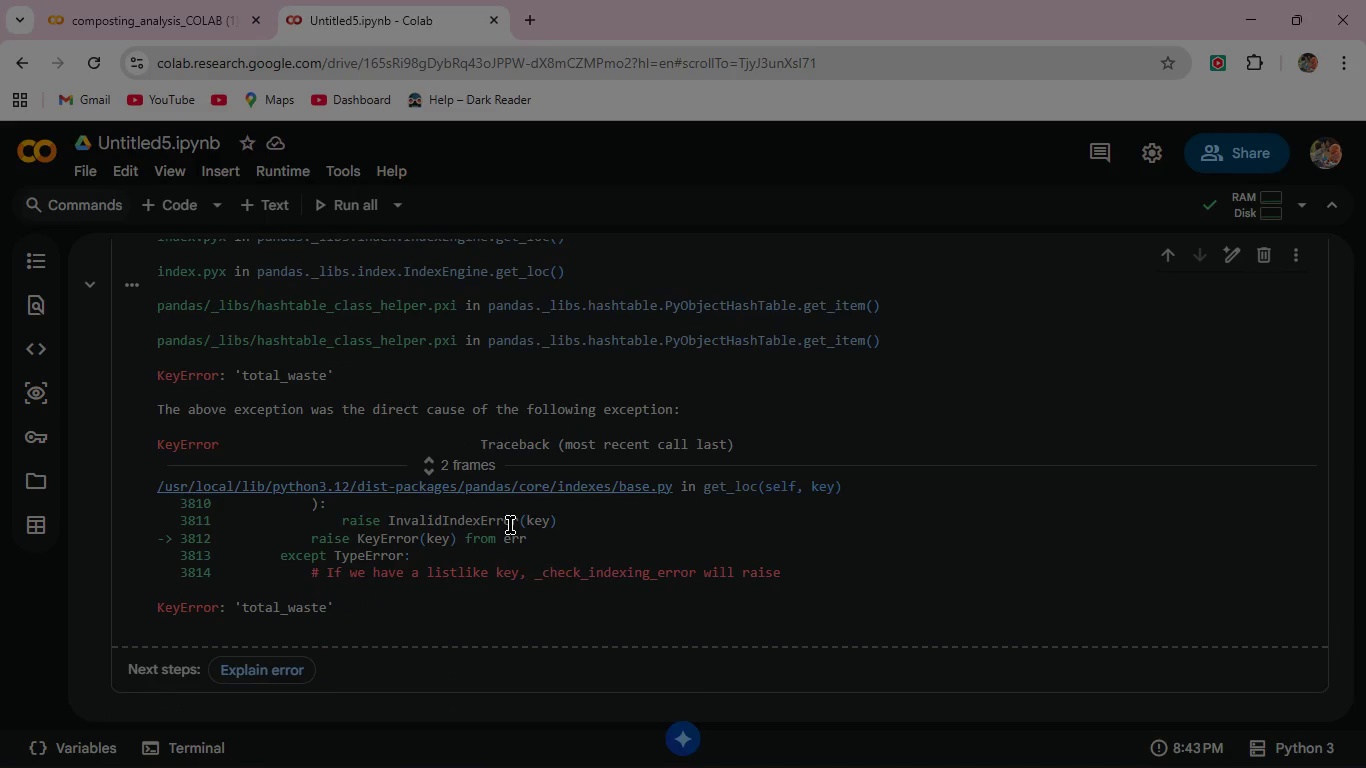 
scroll: coordinate [510, 527], scroll_direction: up, amount: 3.0
 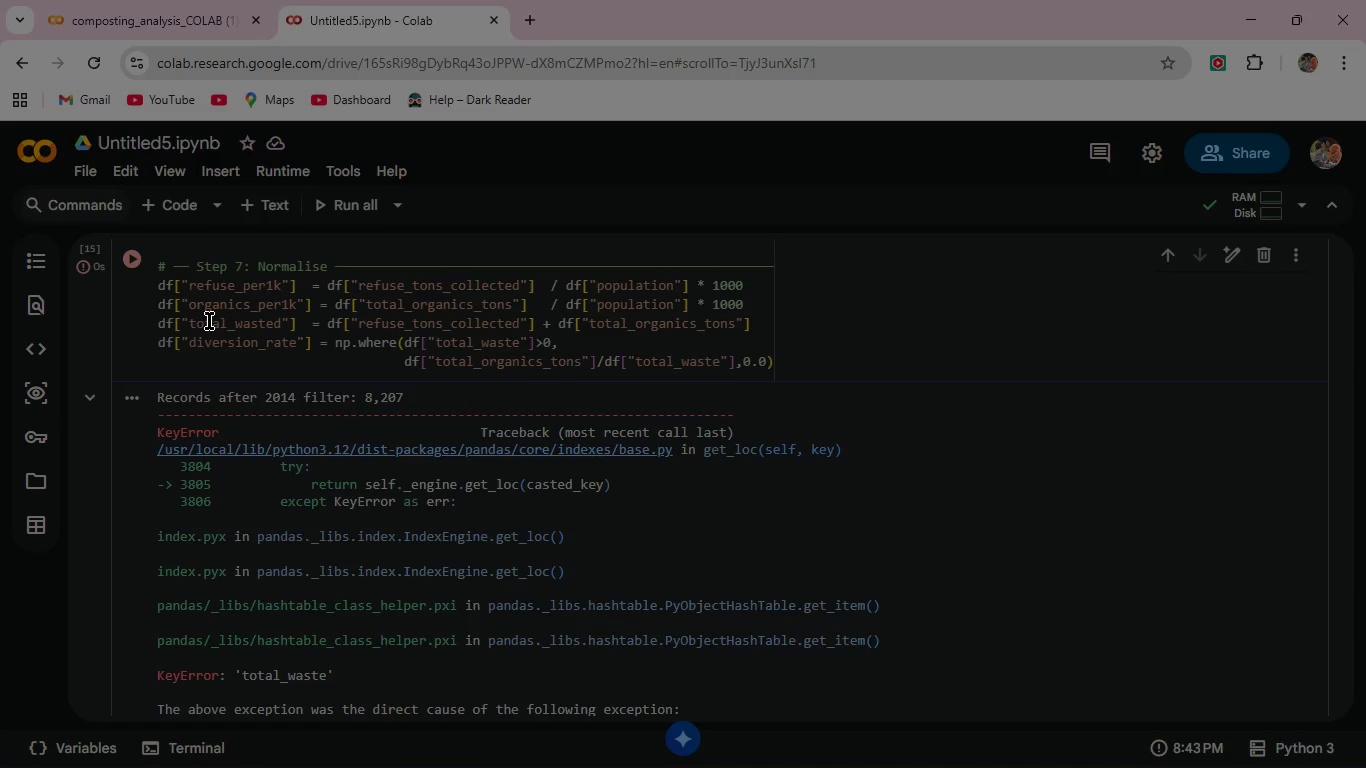 
wait(44.02)
 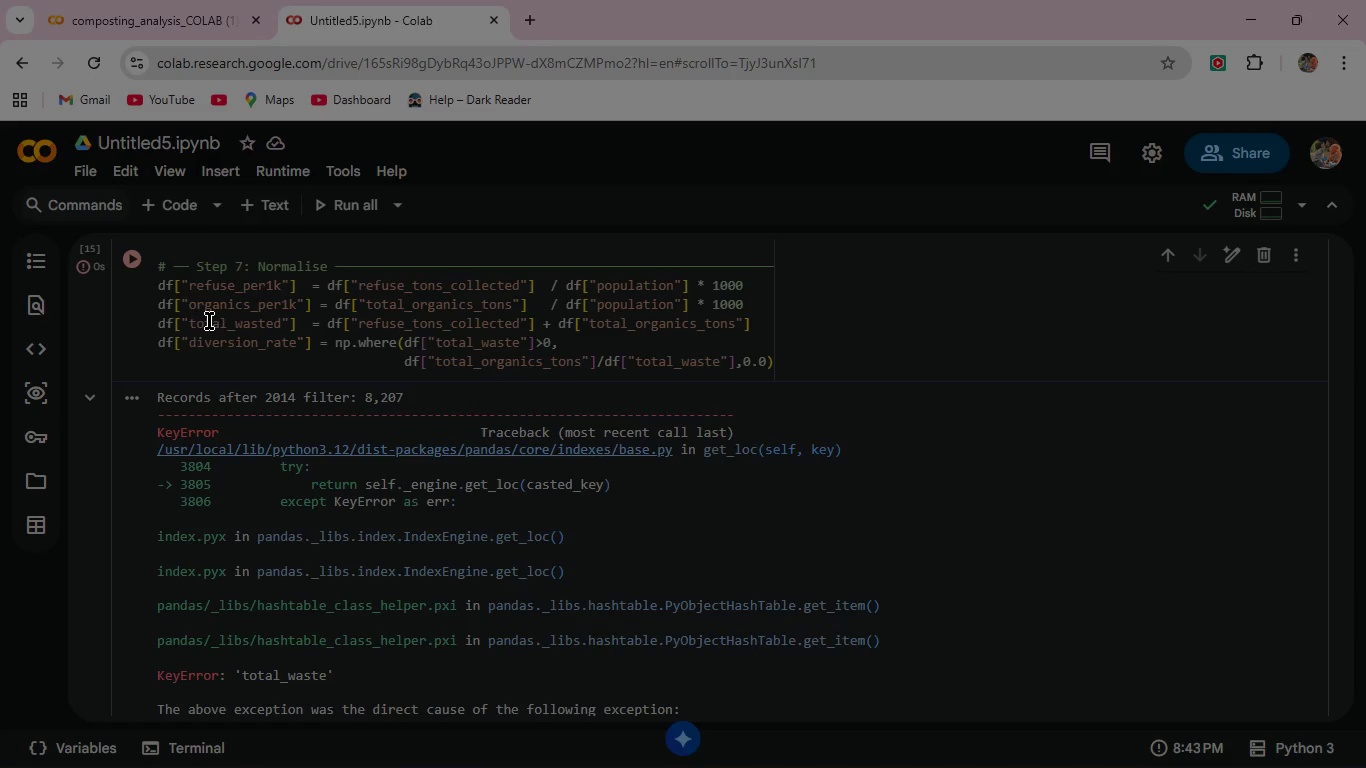 
key(Backspace)
 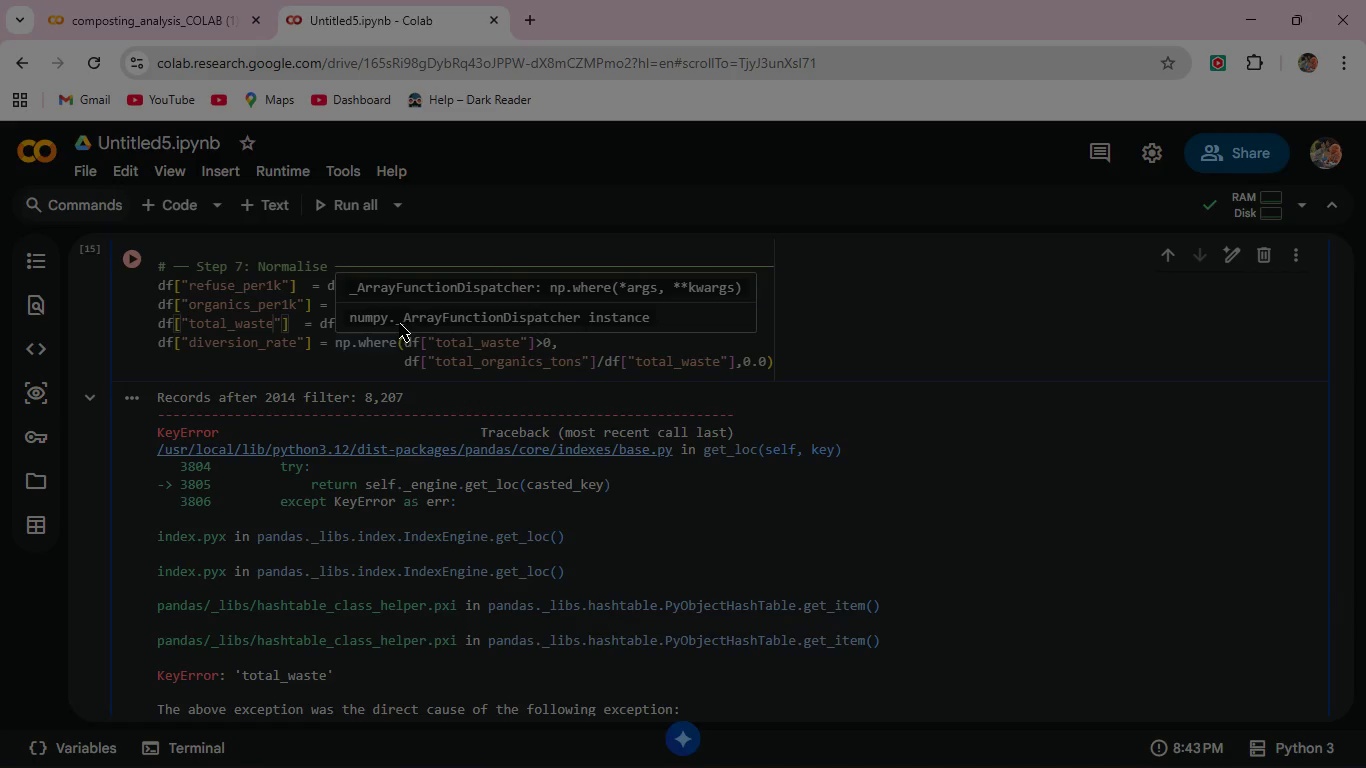 
wait(5.59)
 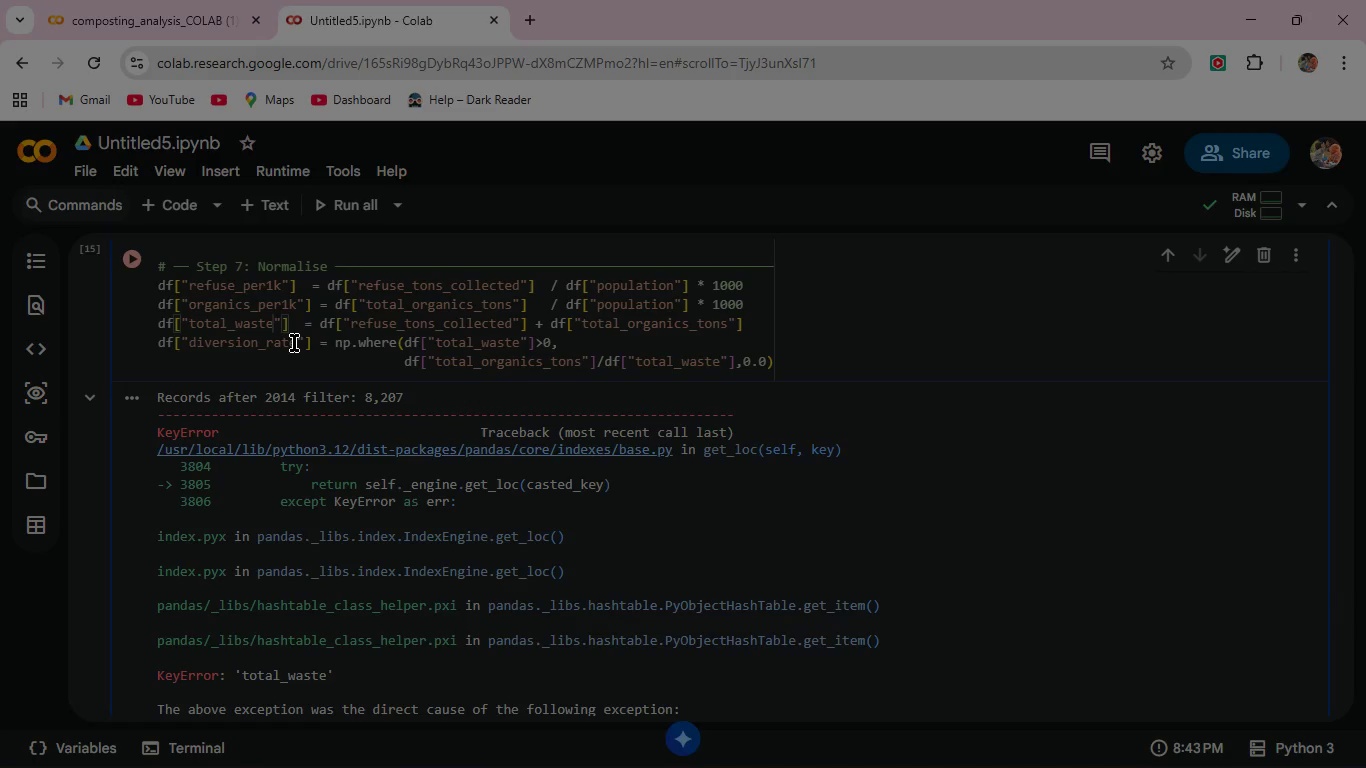 
left_click([136, 251])
 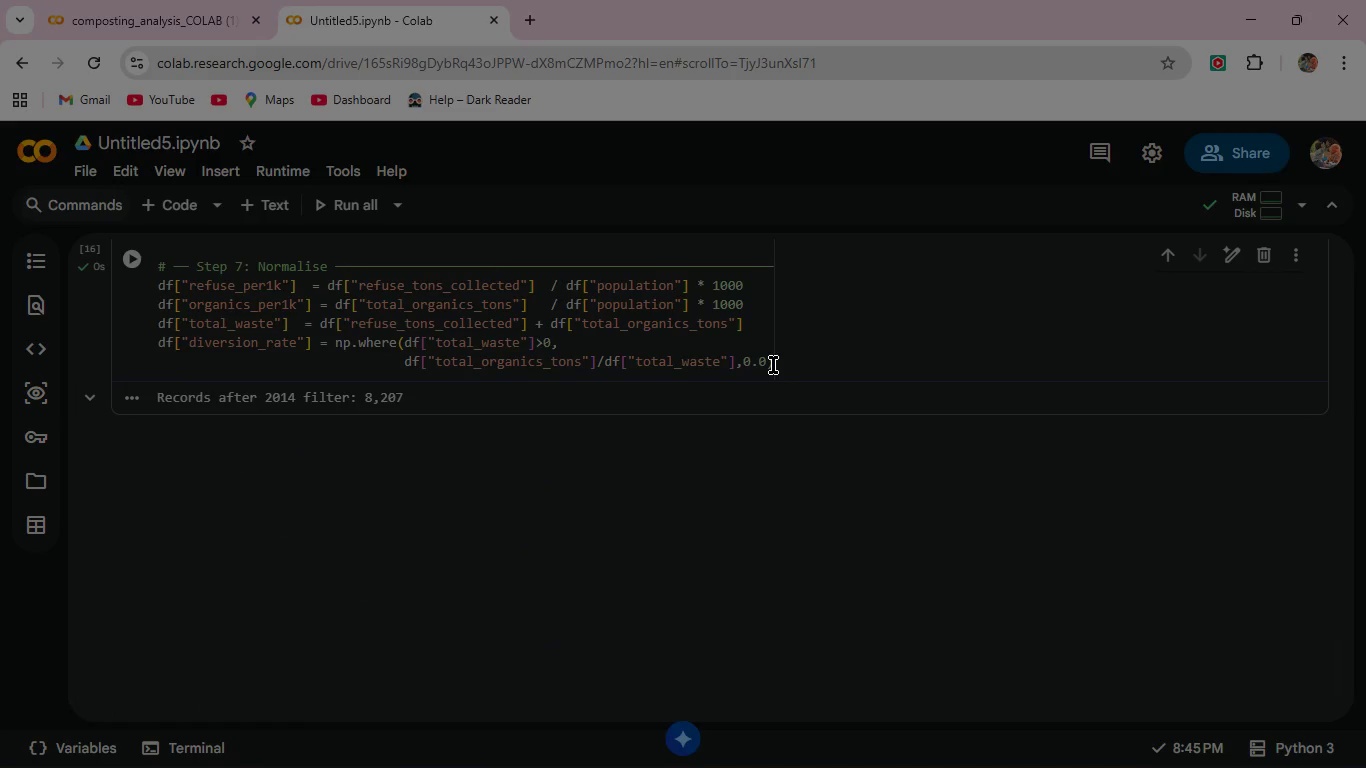 
wait(8.84)
 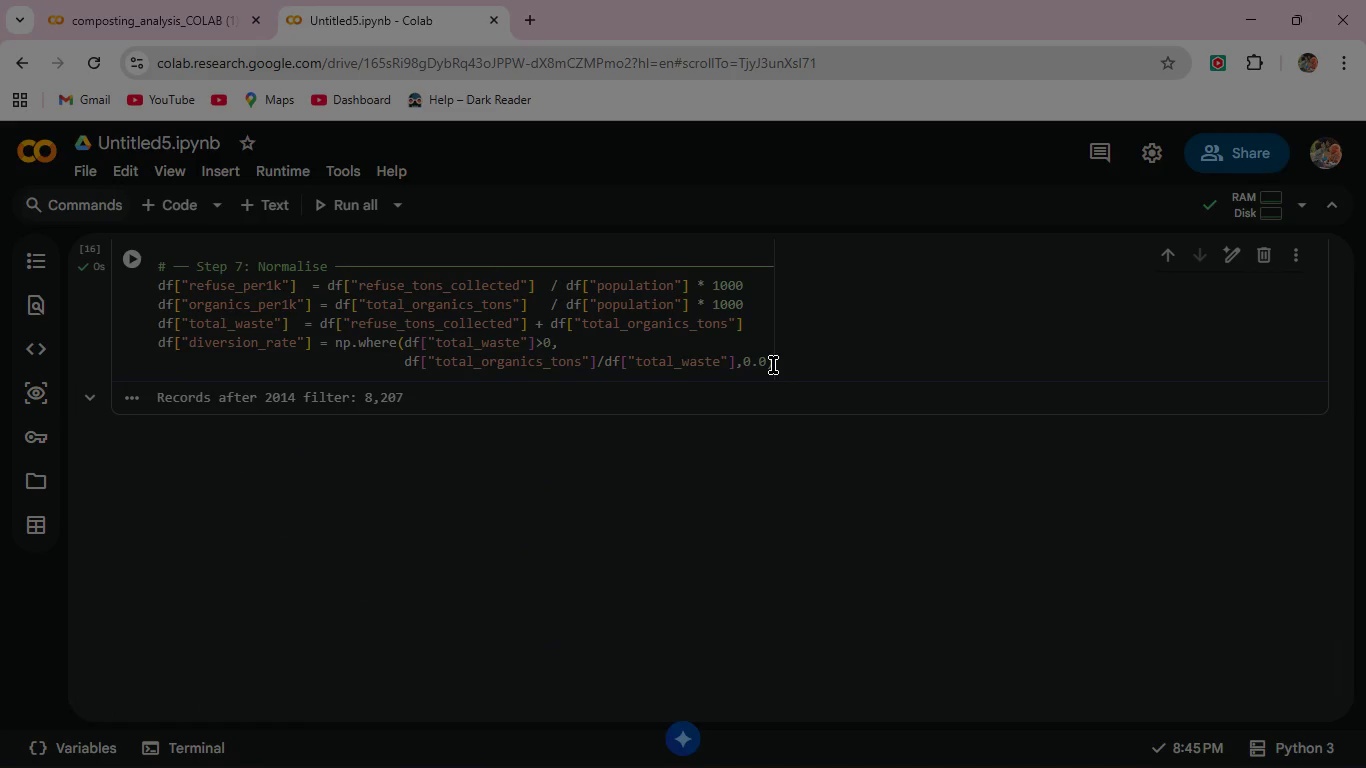 
left_click([775, 366])
 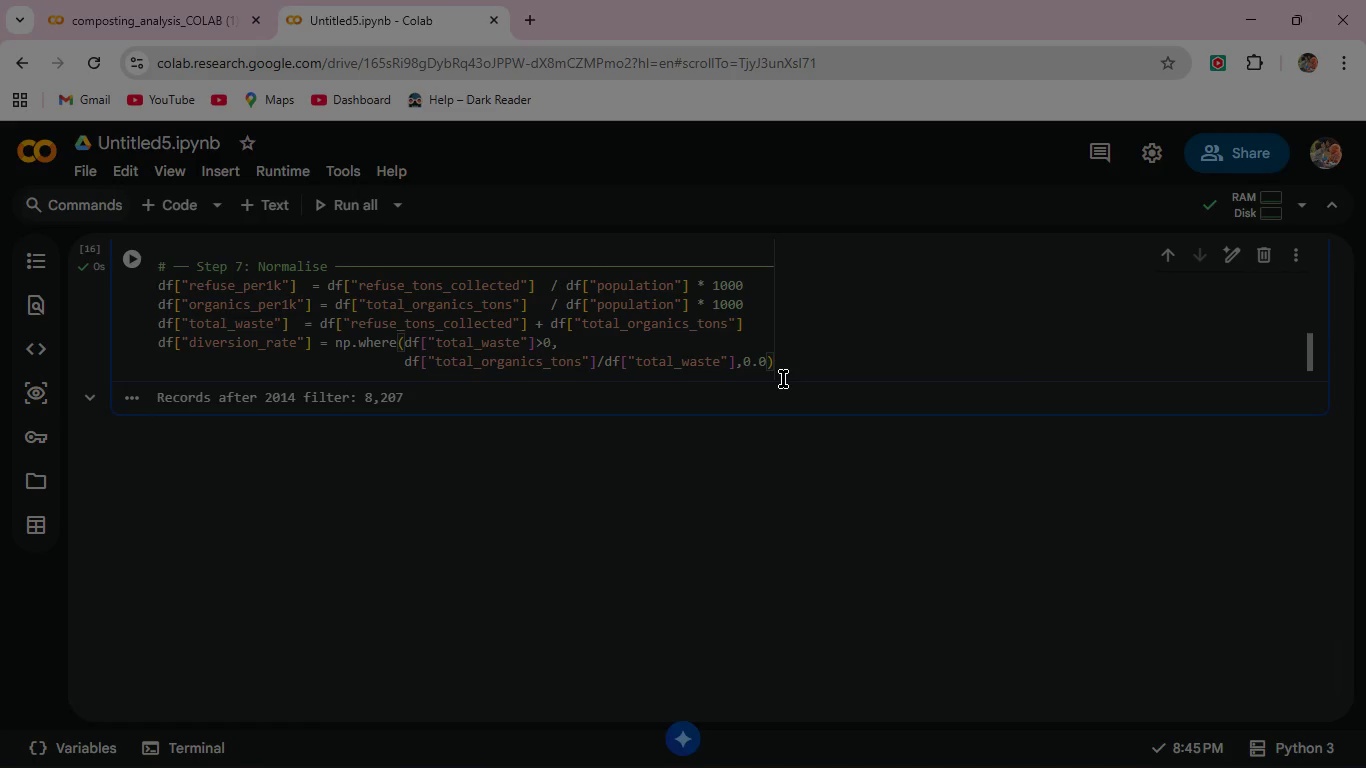 
key(Enter)
 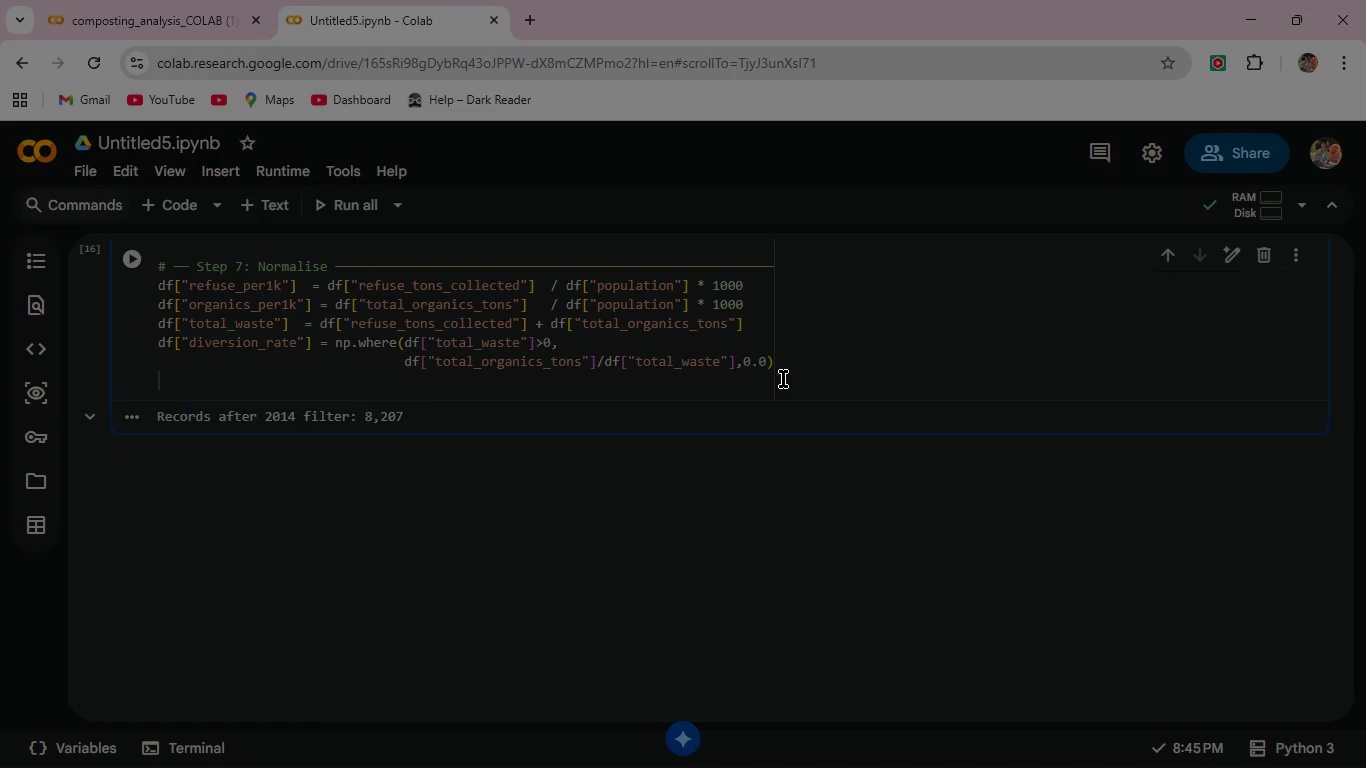 
key(Enter)
 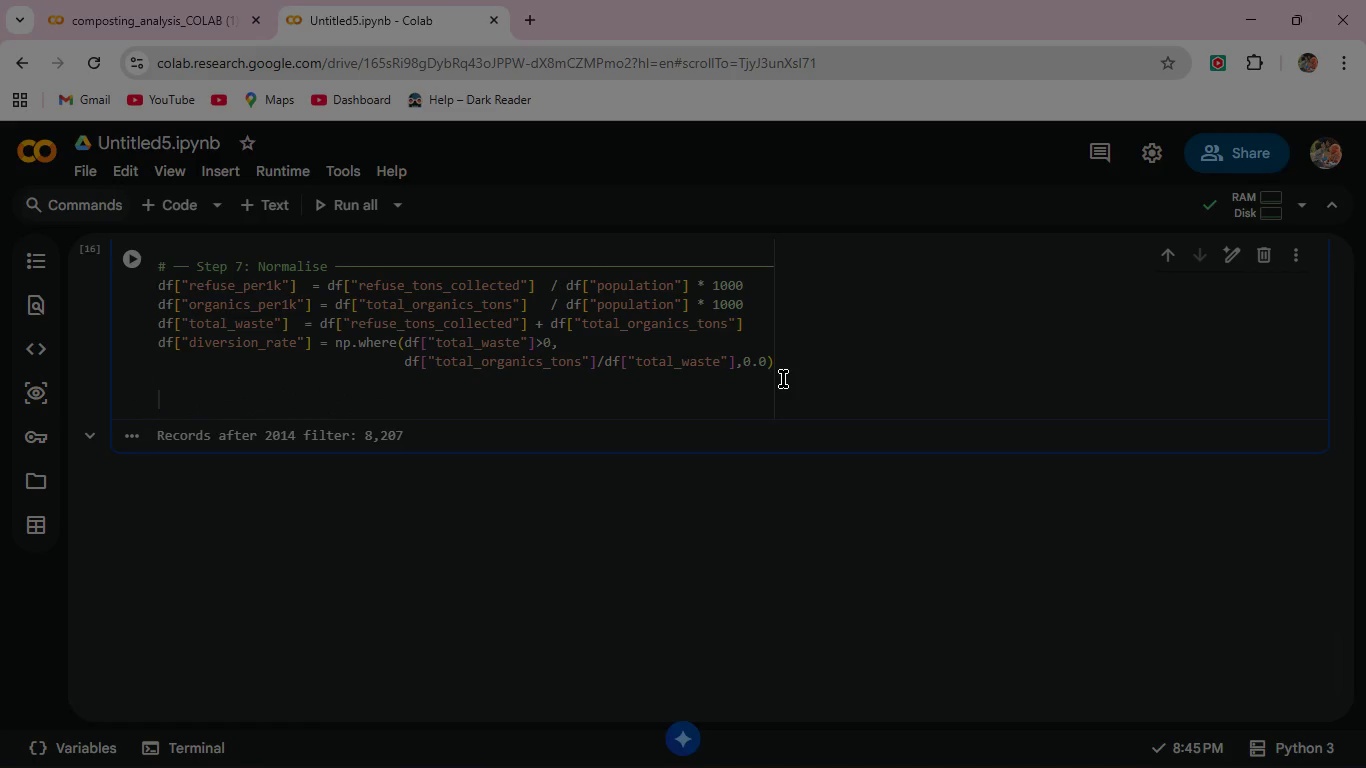 
type(#---Step 8 remove outliers------)
 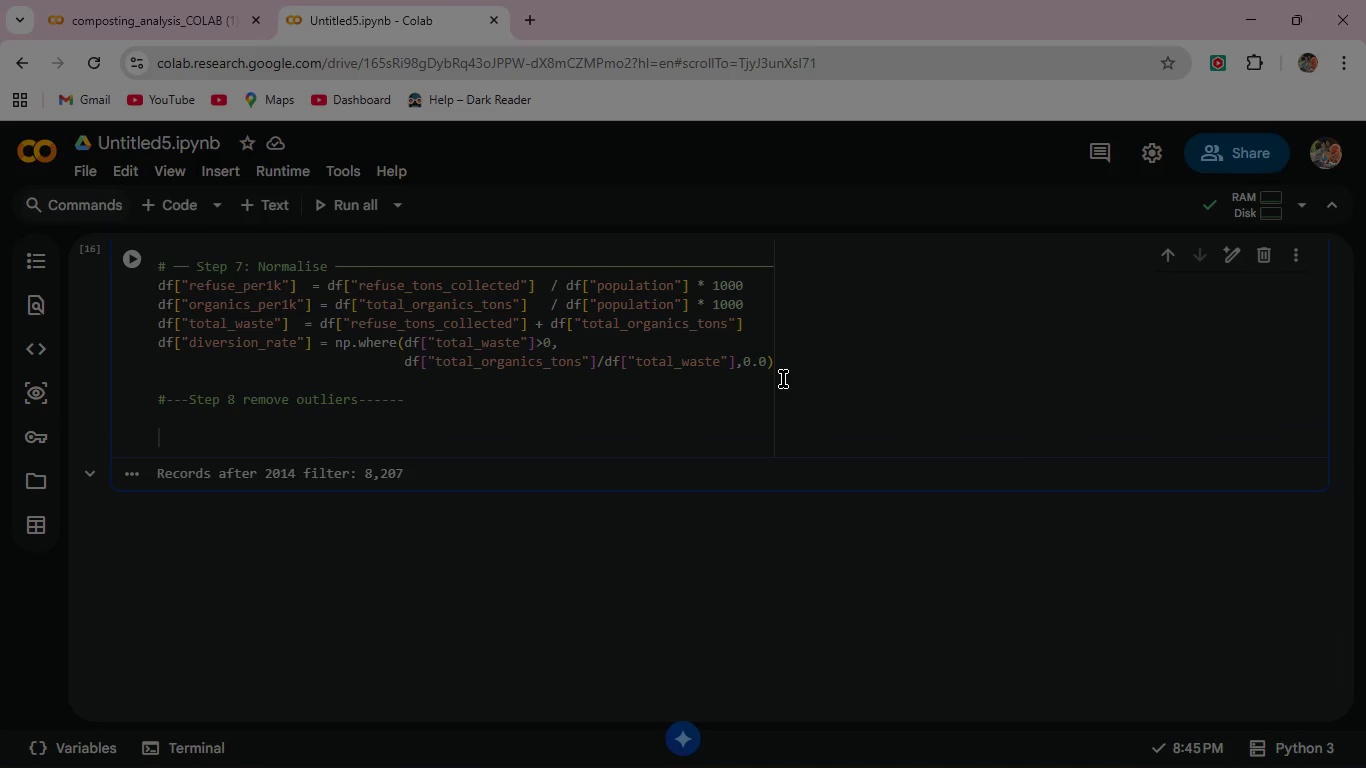 
 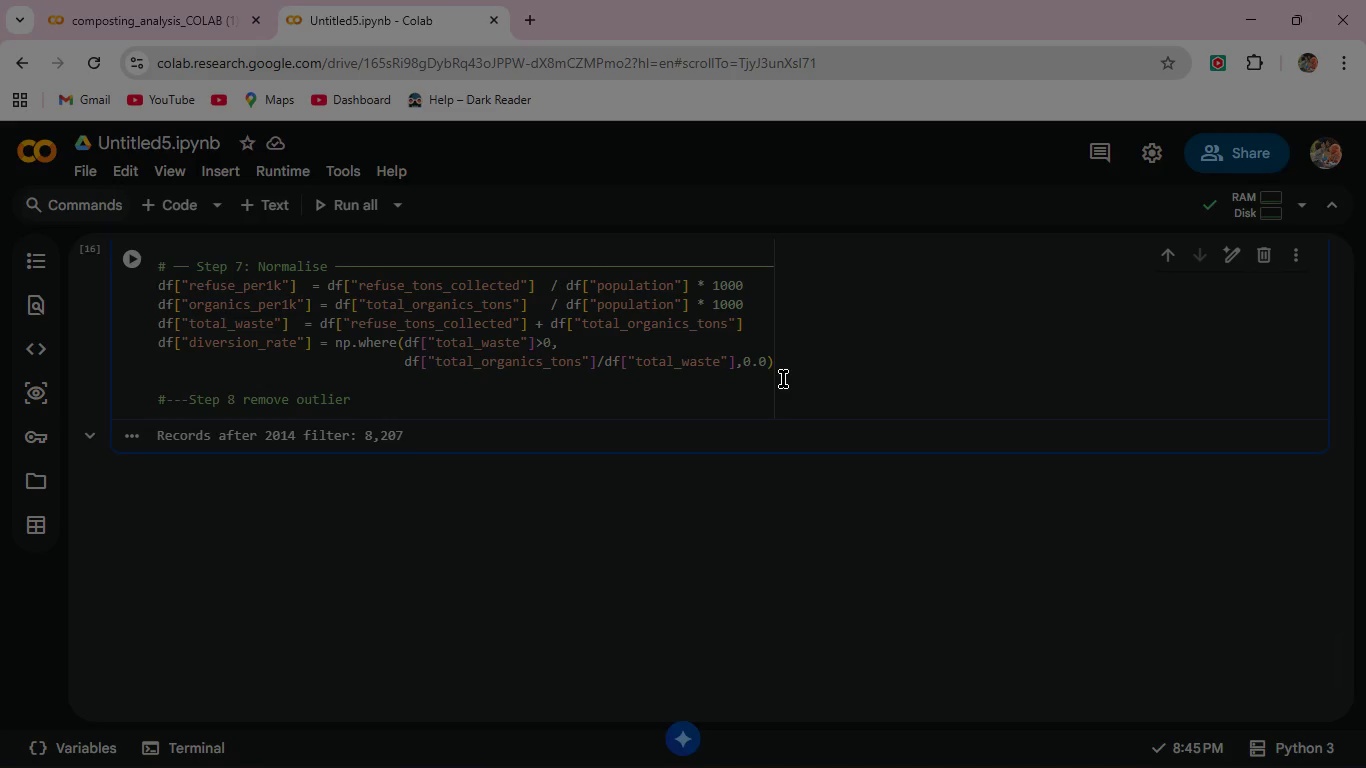 
key(Enter)
 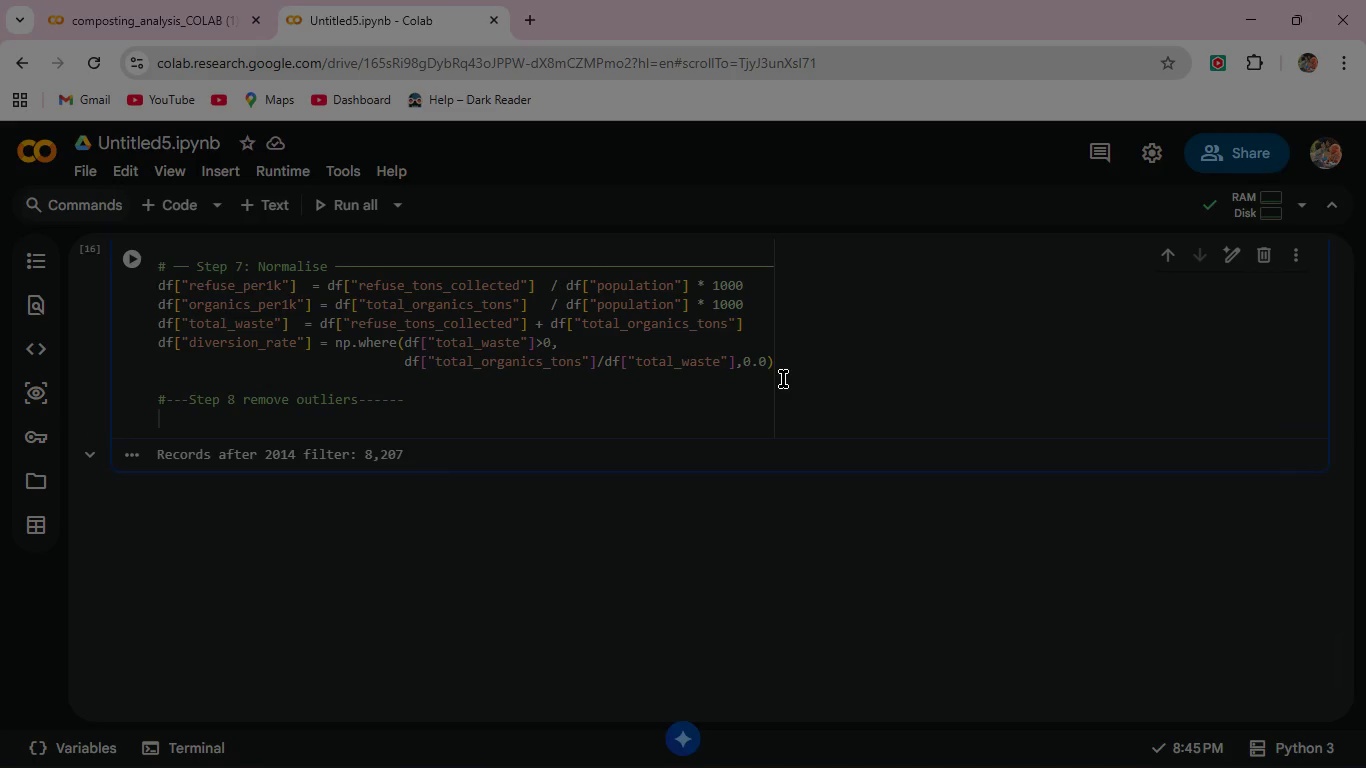 
key(Enter)
 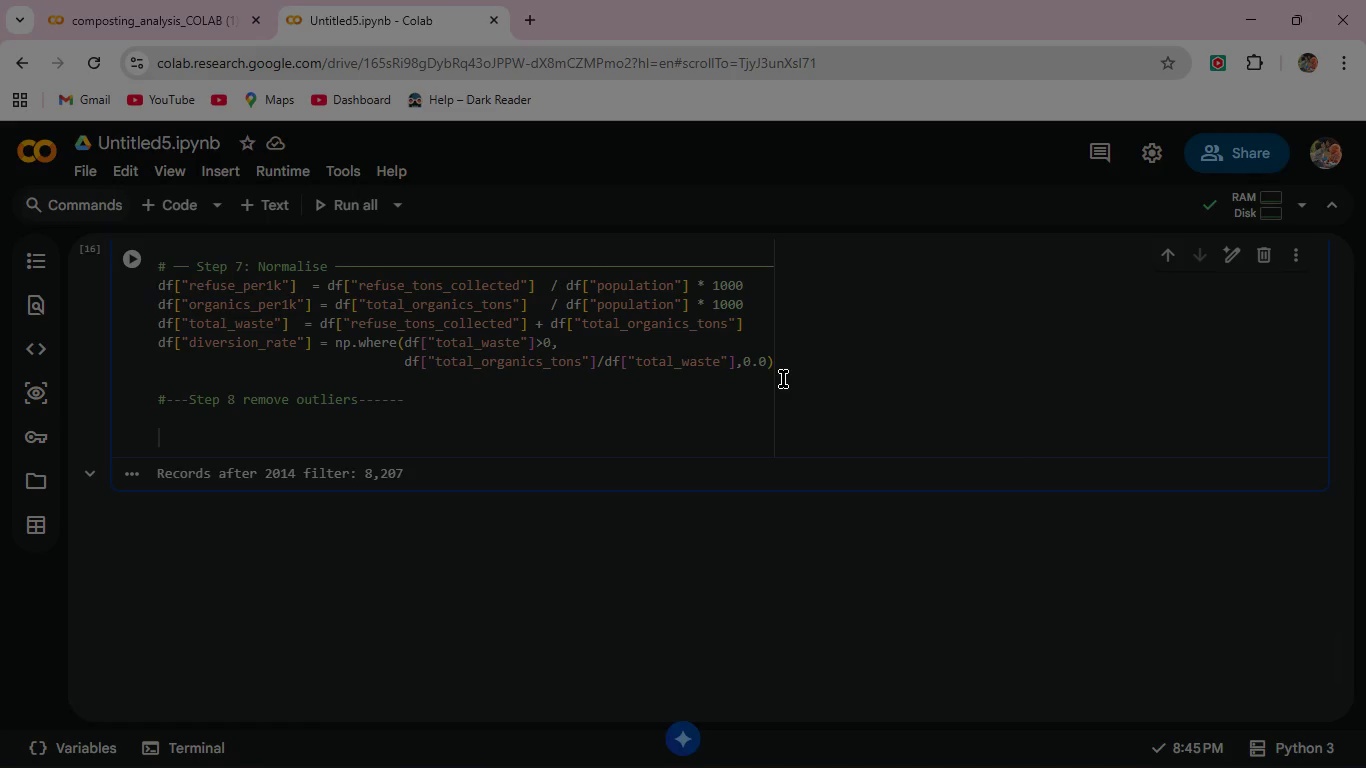 
wait(20.31)
 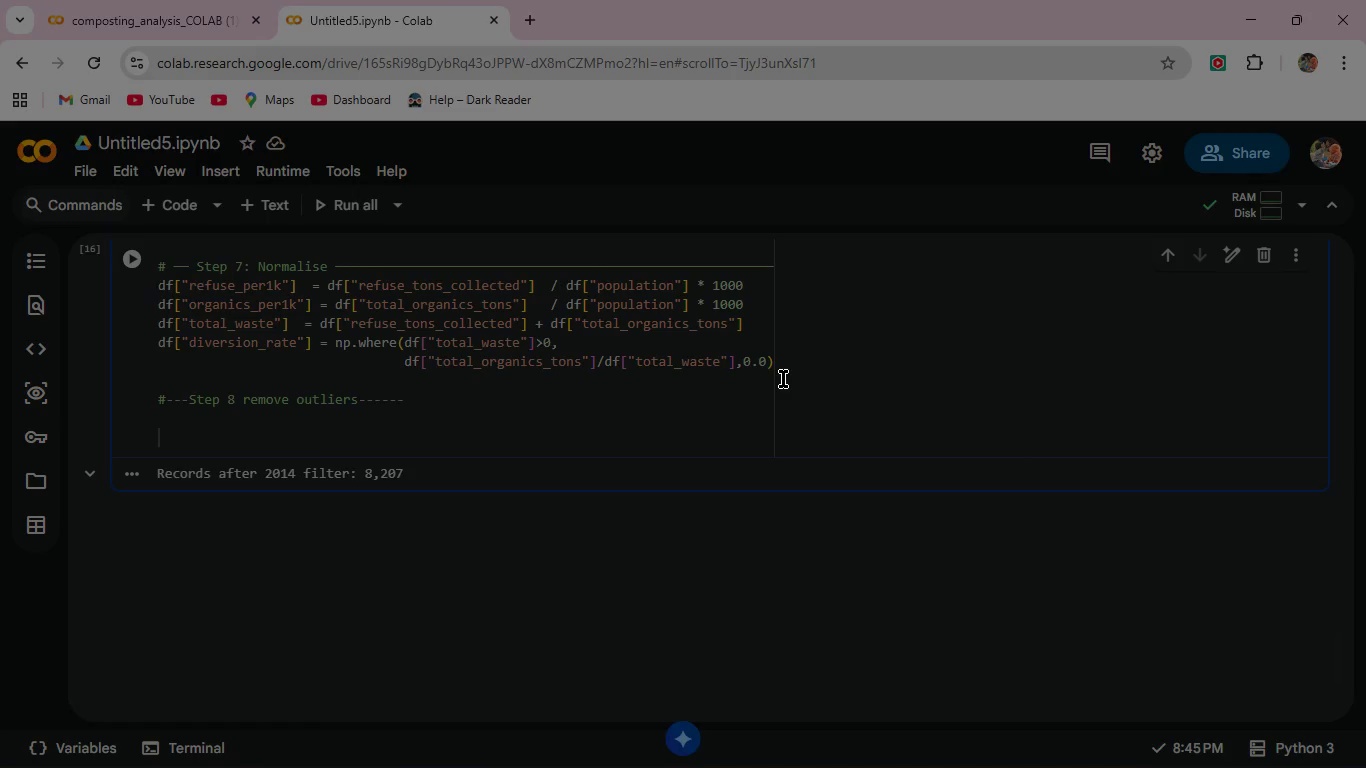 
type(df["z_refused)
 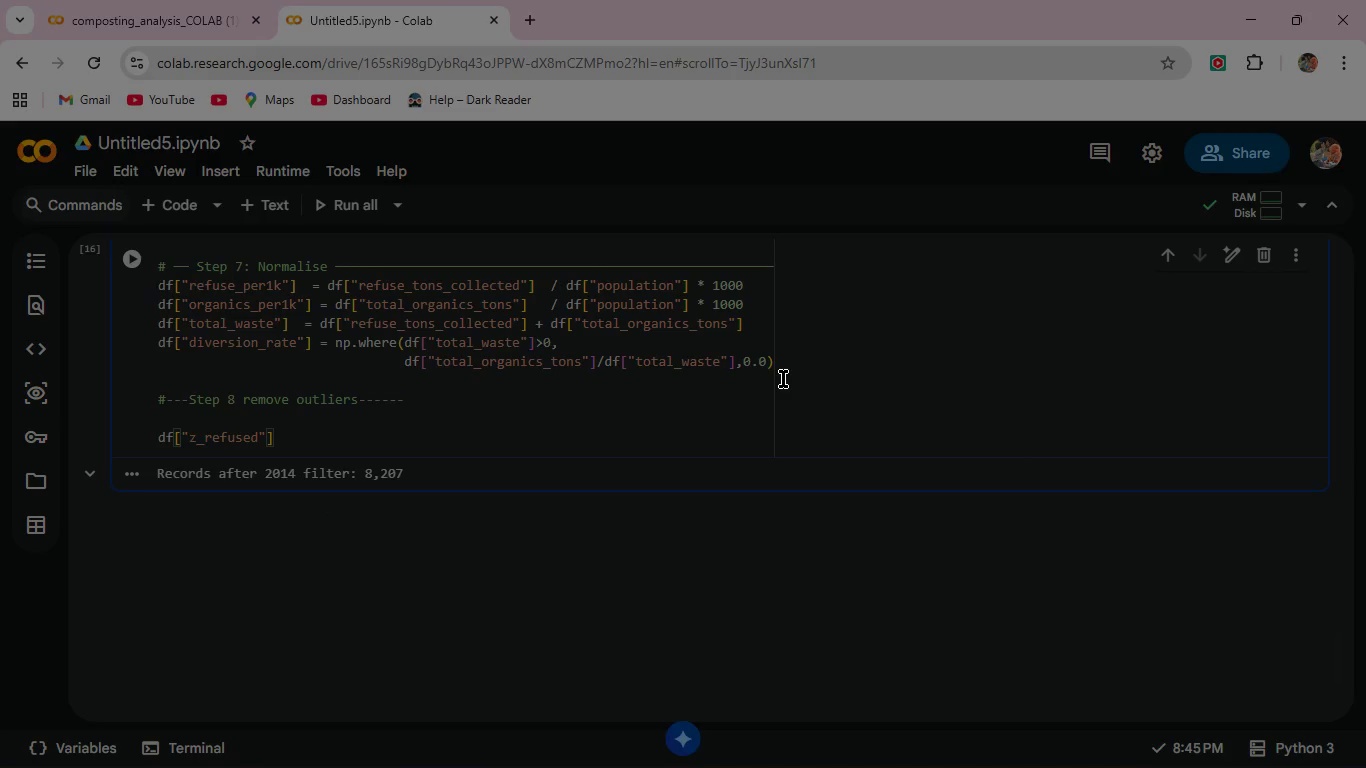 
key(ArrowRight)
 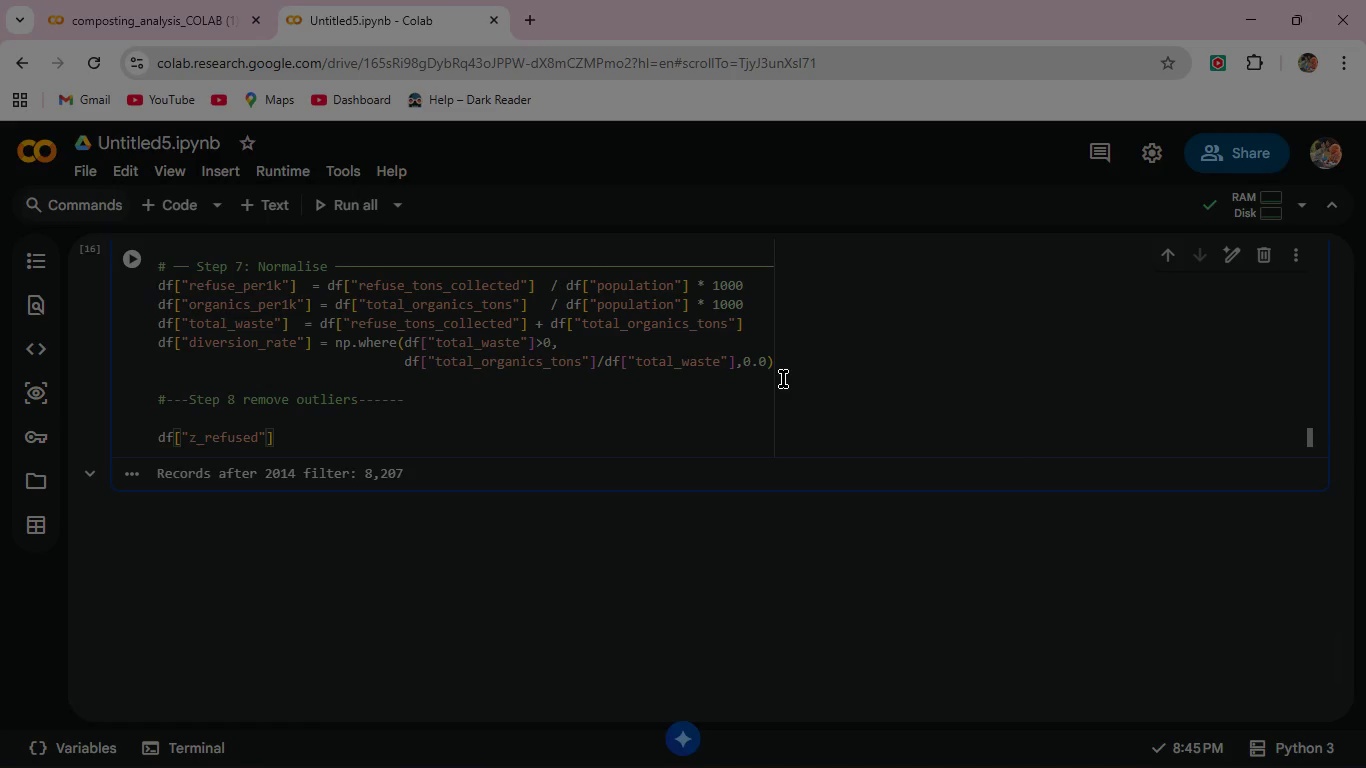 
key(ArrowRight)
 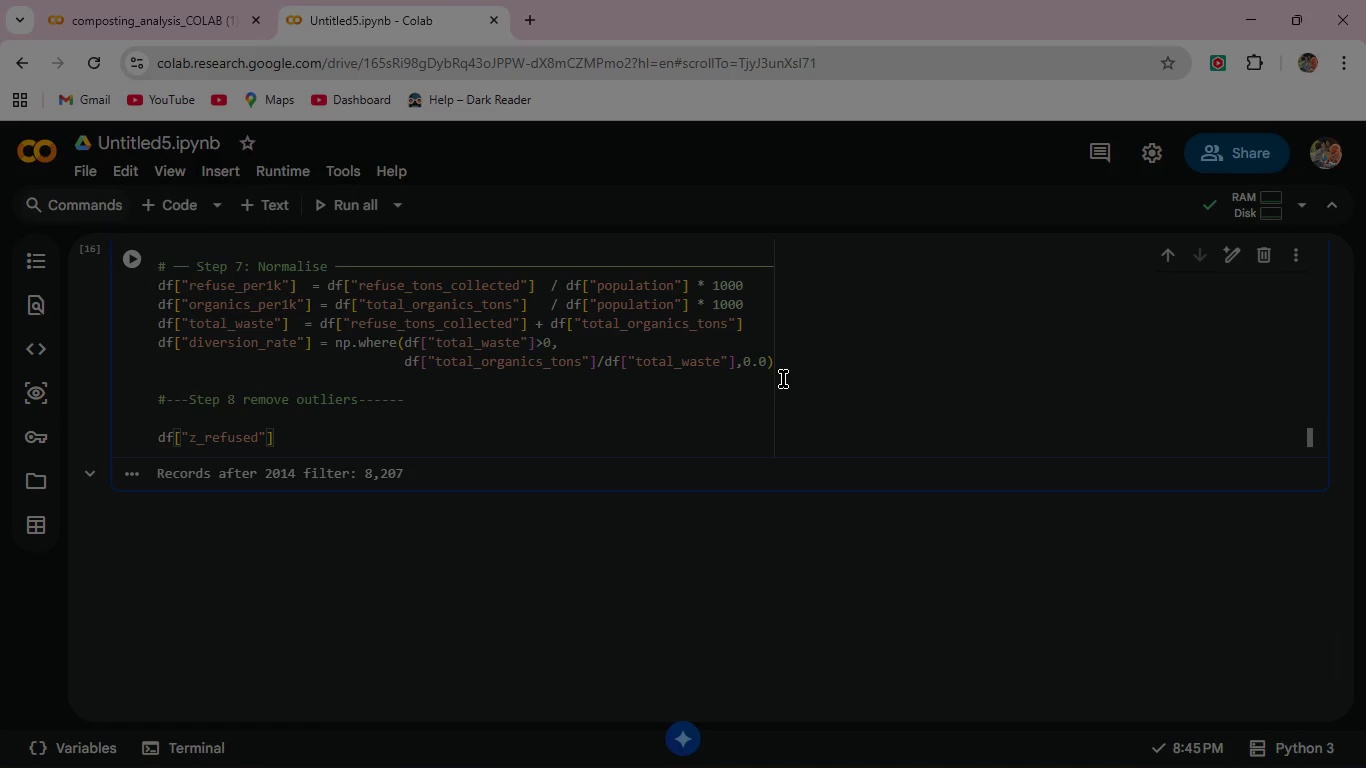 
type( = df.groupby(["borough)
 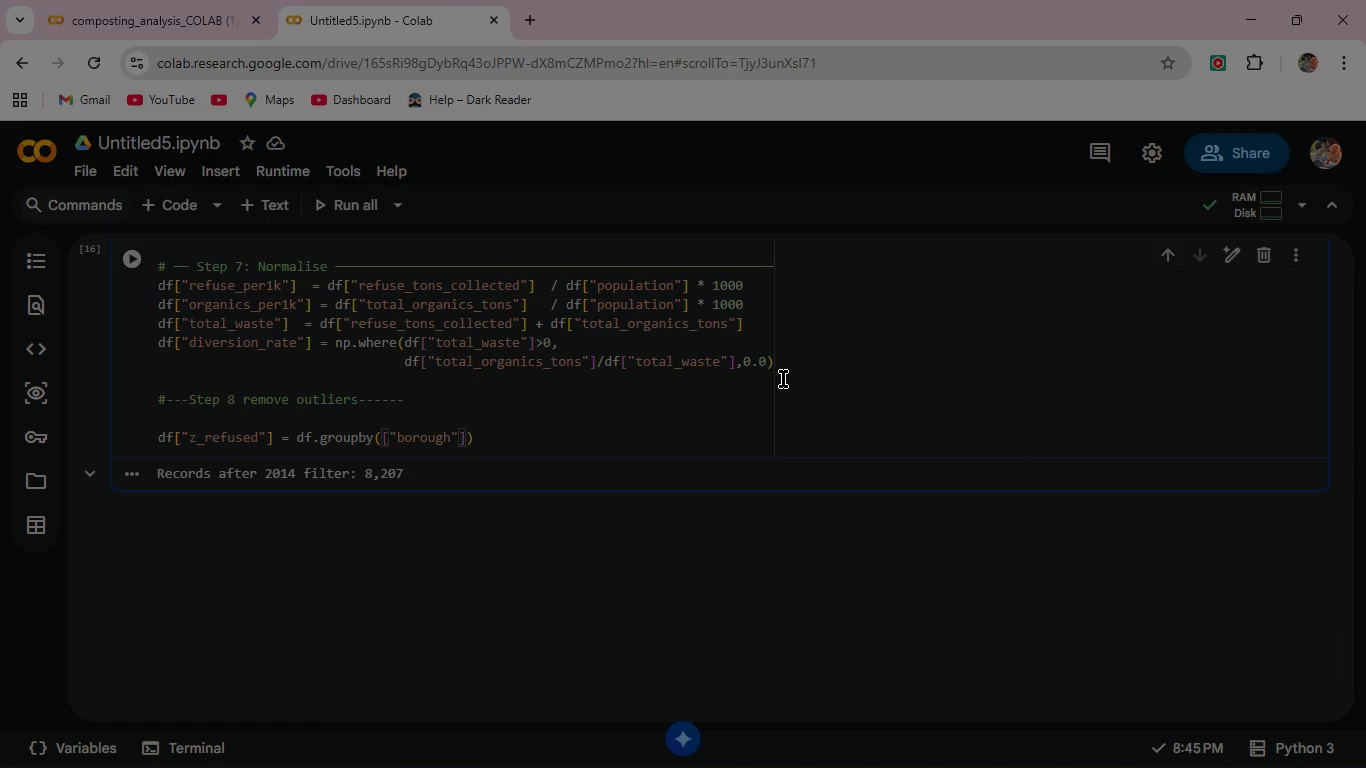 
key(ArrowRight)
 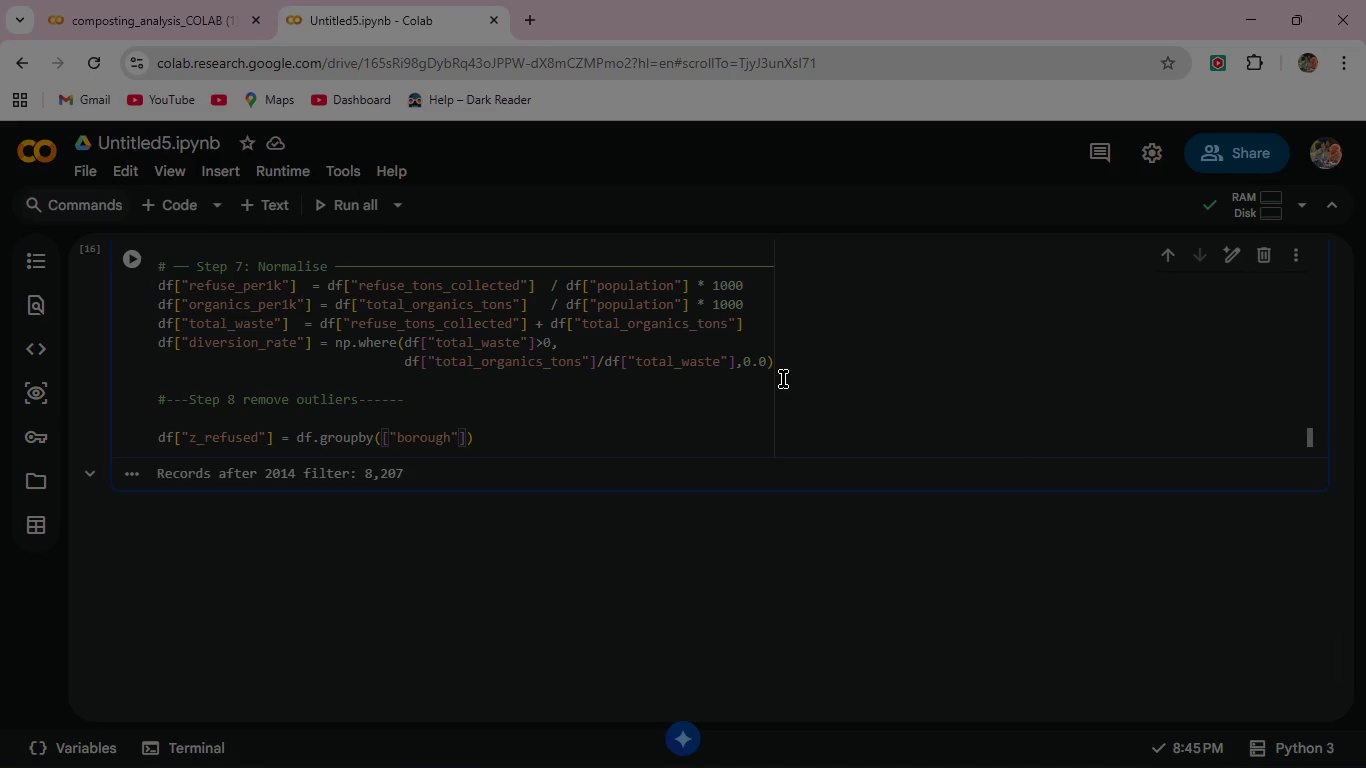 
type(,"communitydistrict)
 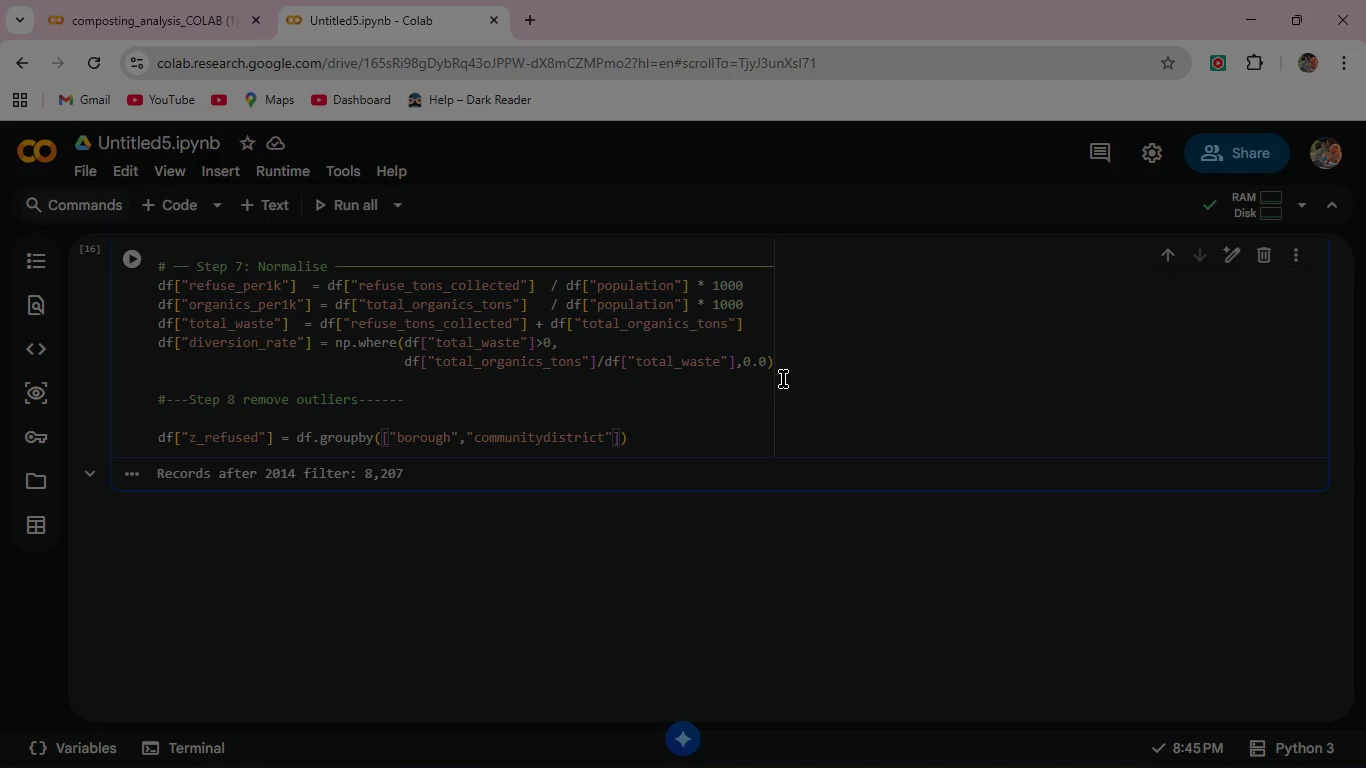 
wait(7.62)
 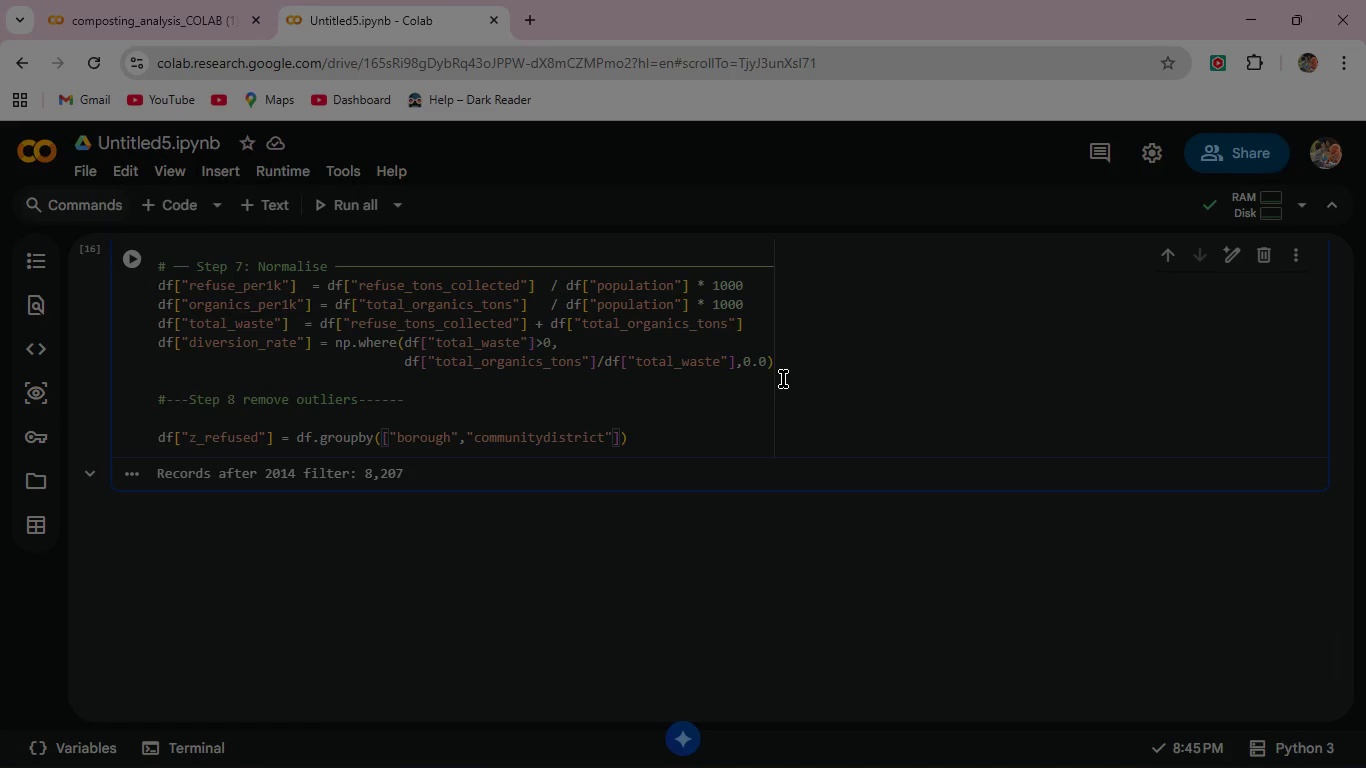 
key(ArrowRight)
 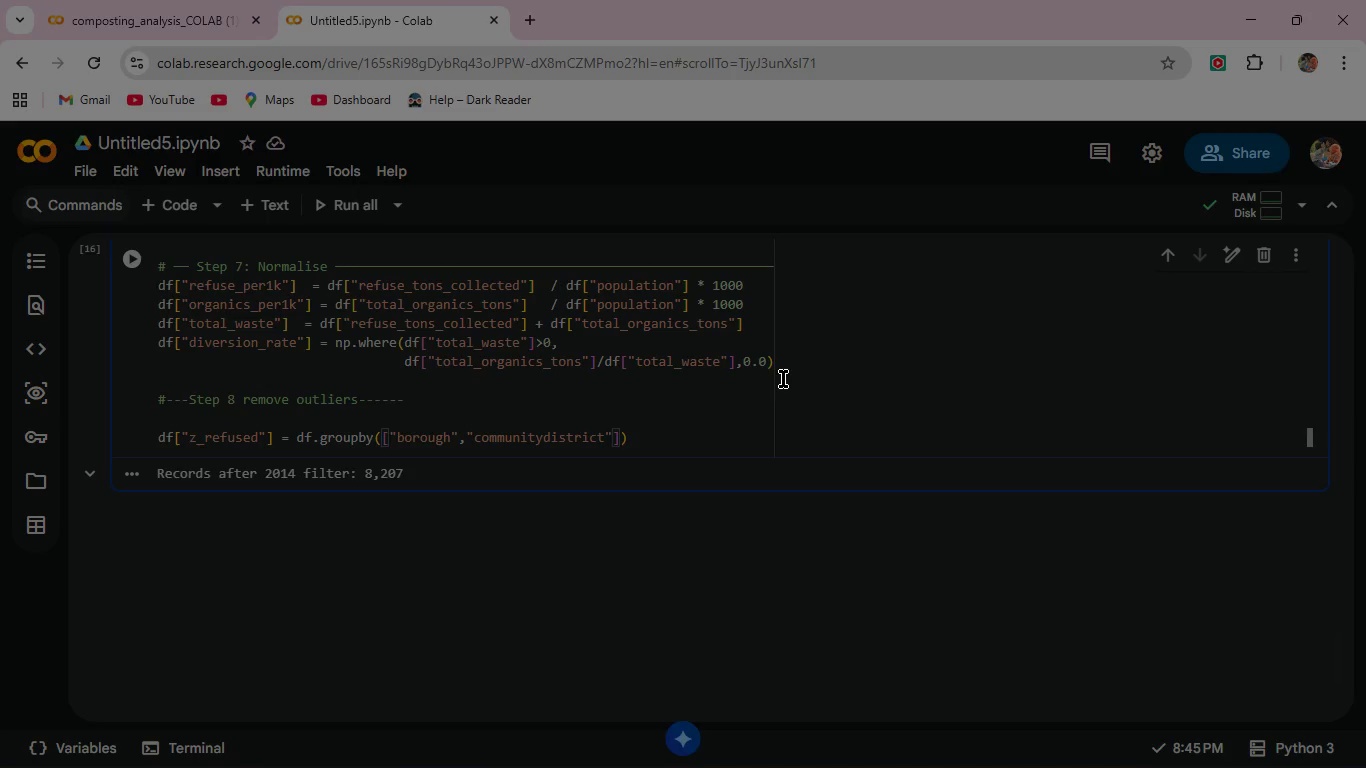 
key(ArrowRight)
 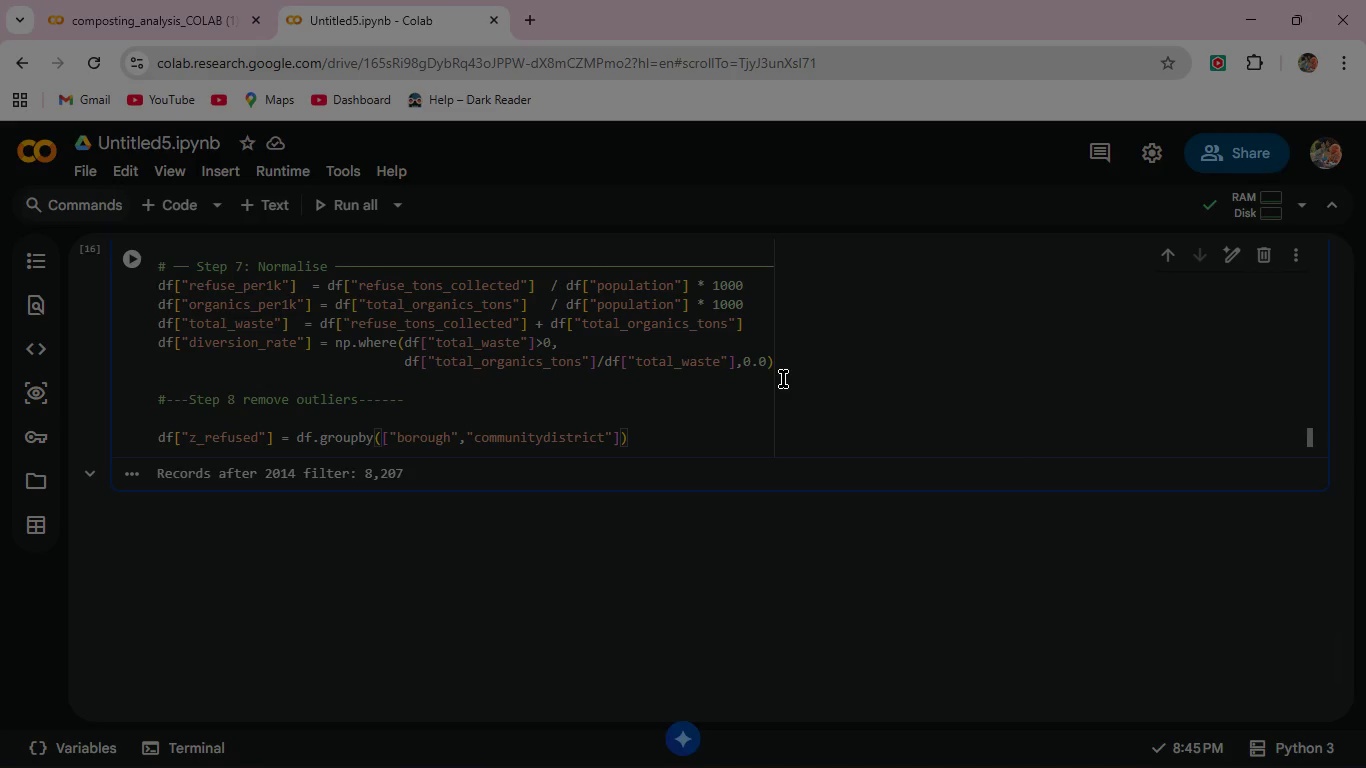 
type(["ref)
 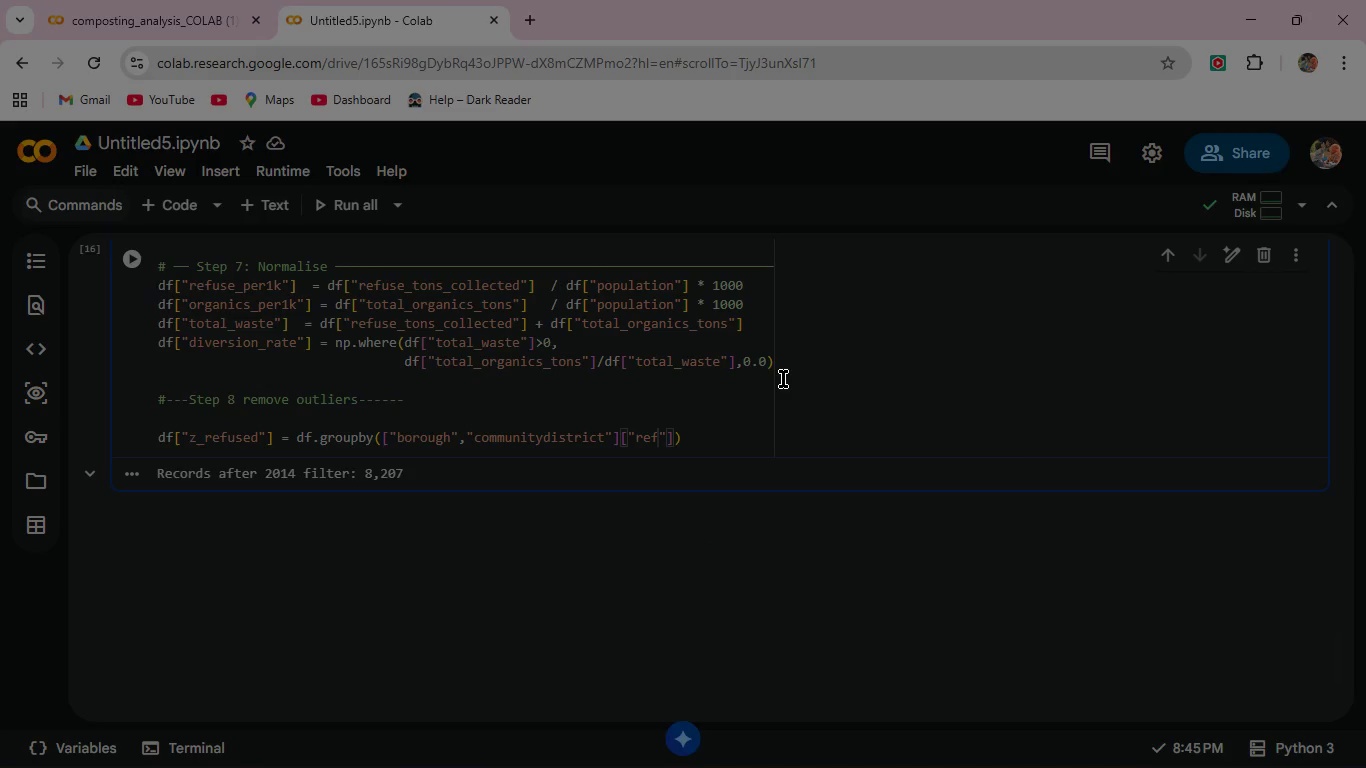 
type(use_per1k)
 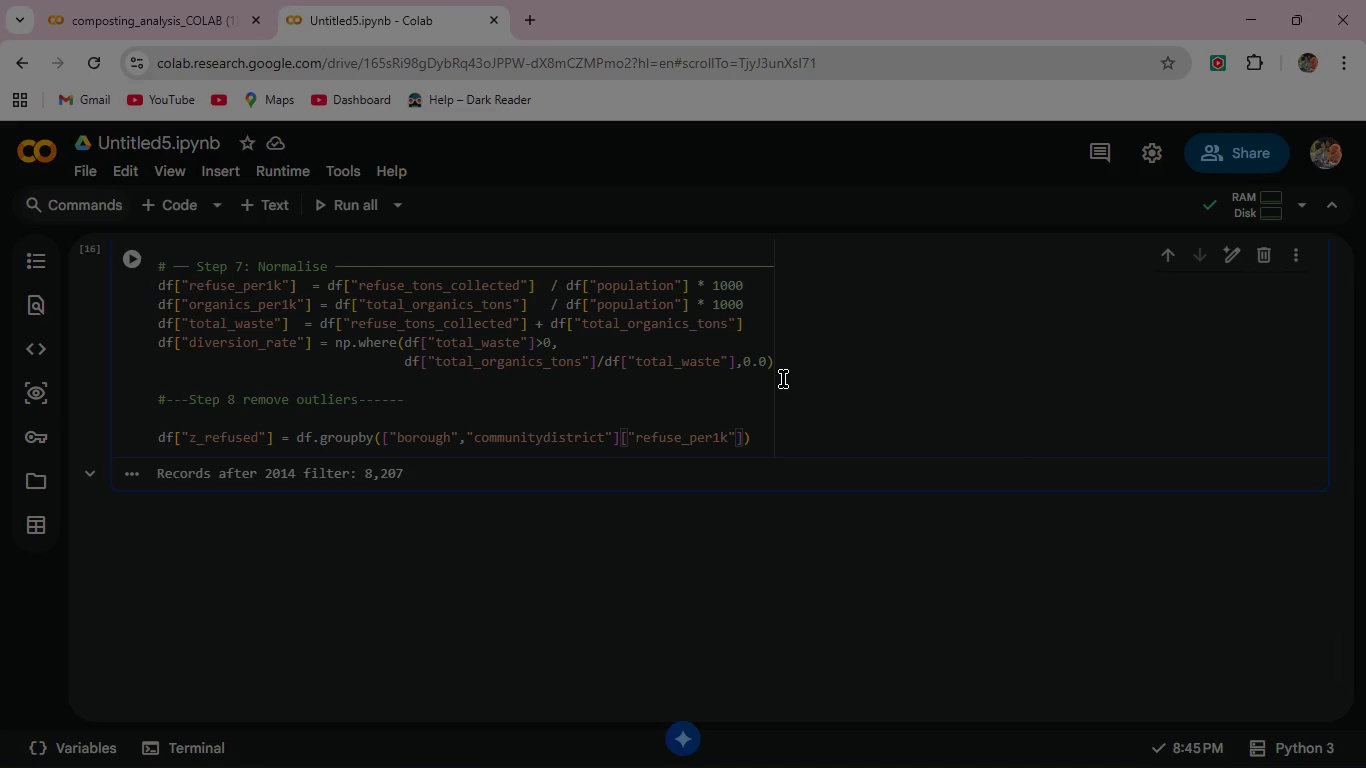 
key(ArrowRight)
 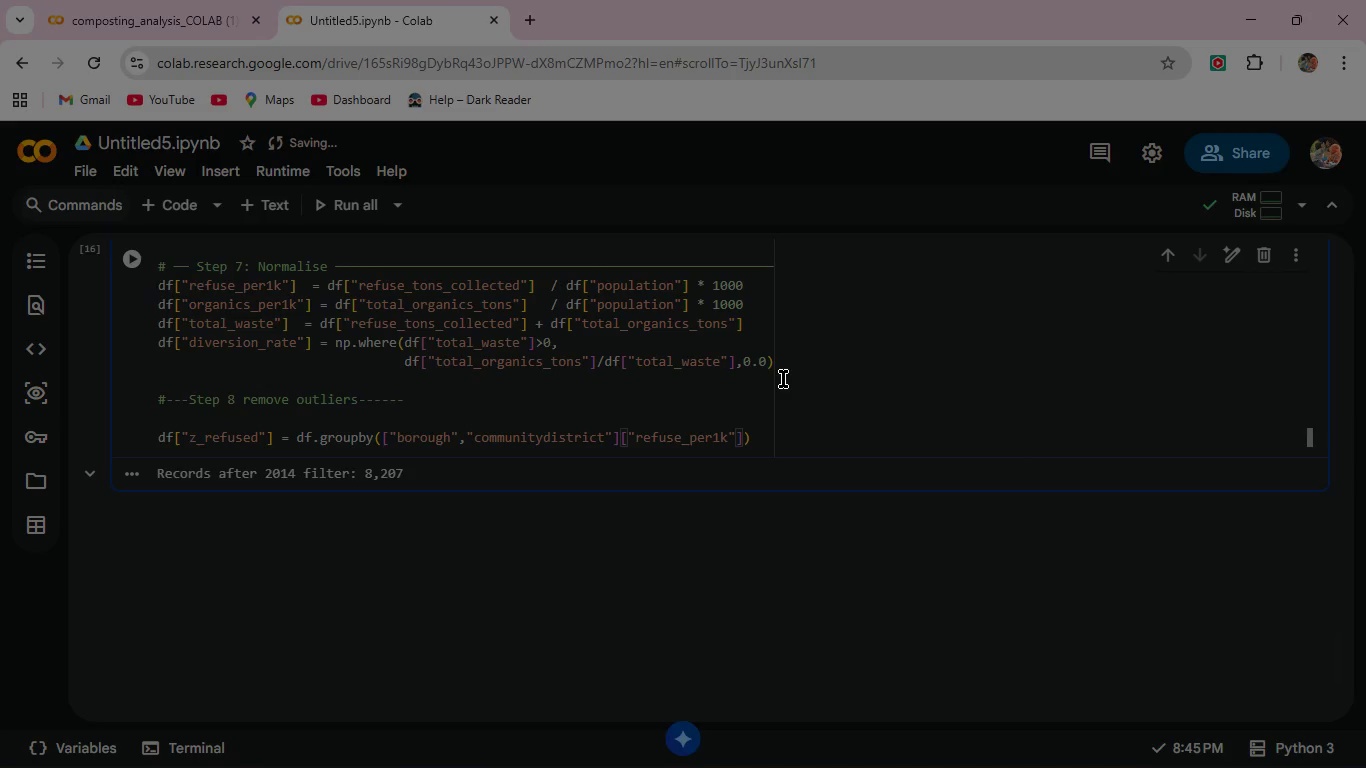 
key(ArrowRight)
 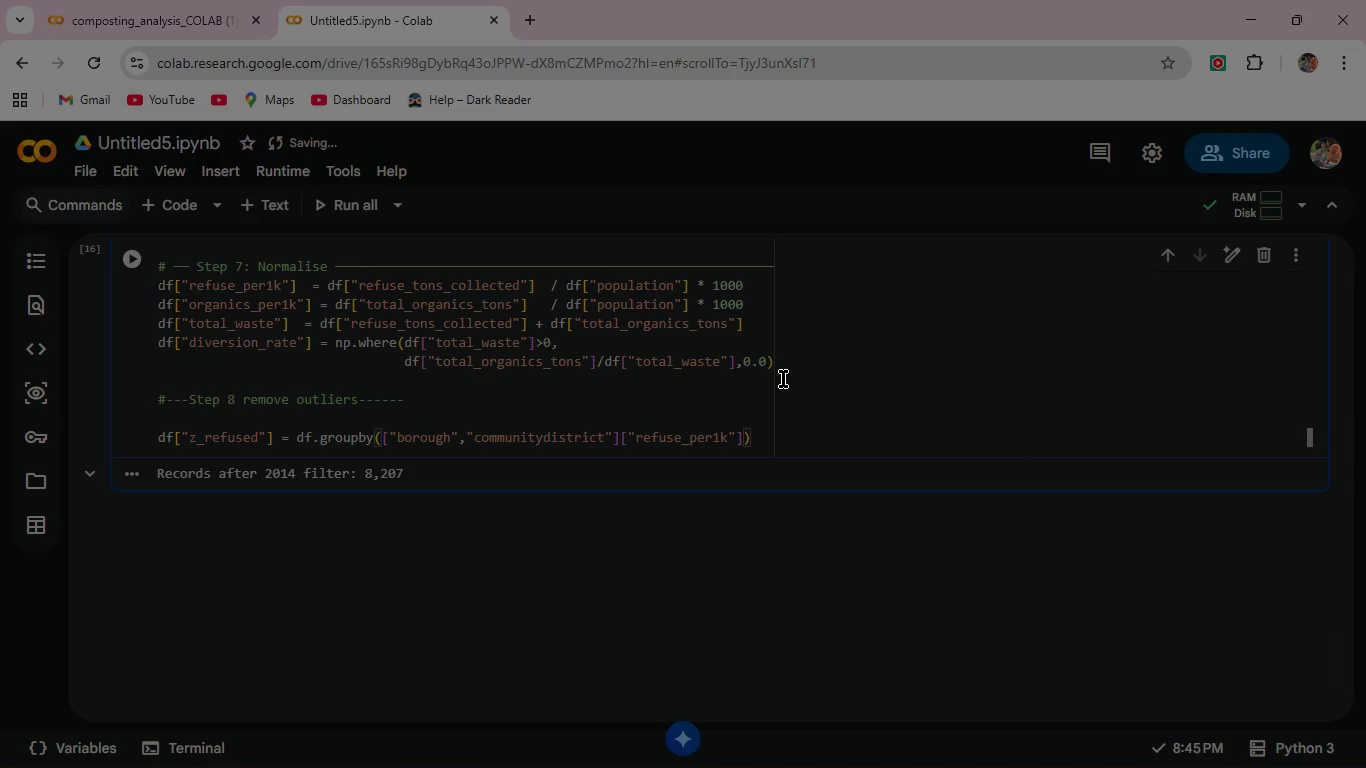 
type(.transform)
 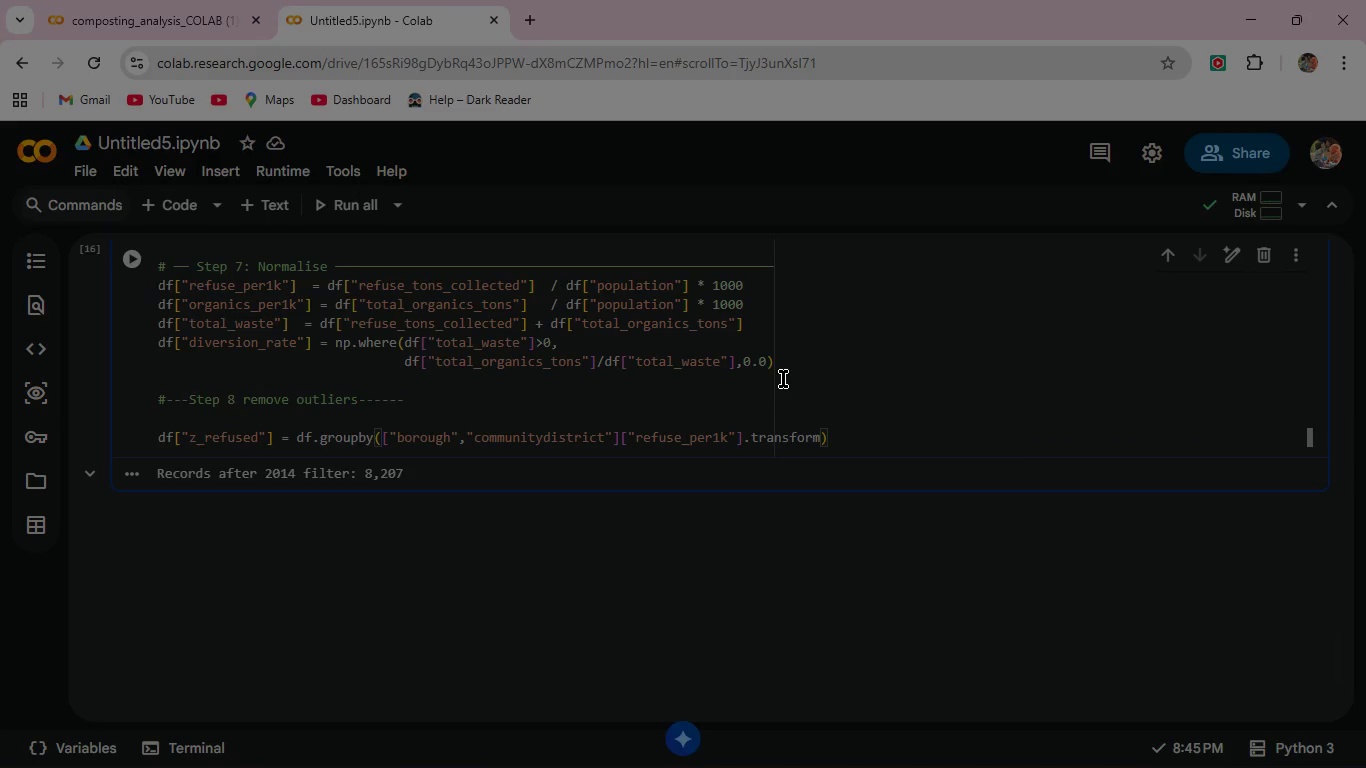 
wait(5.19)
 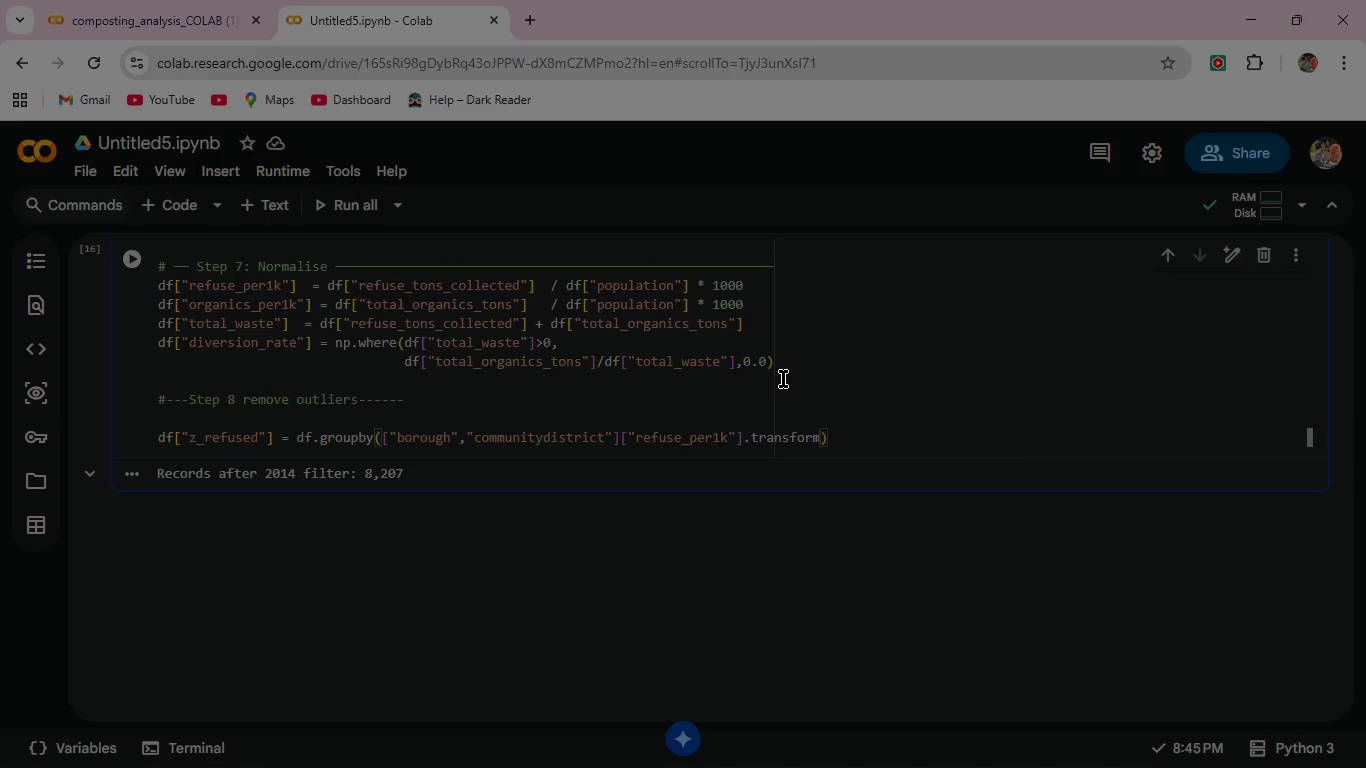 
key(Enter)
 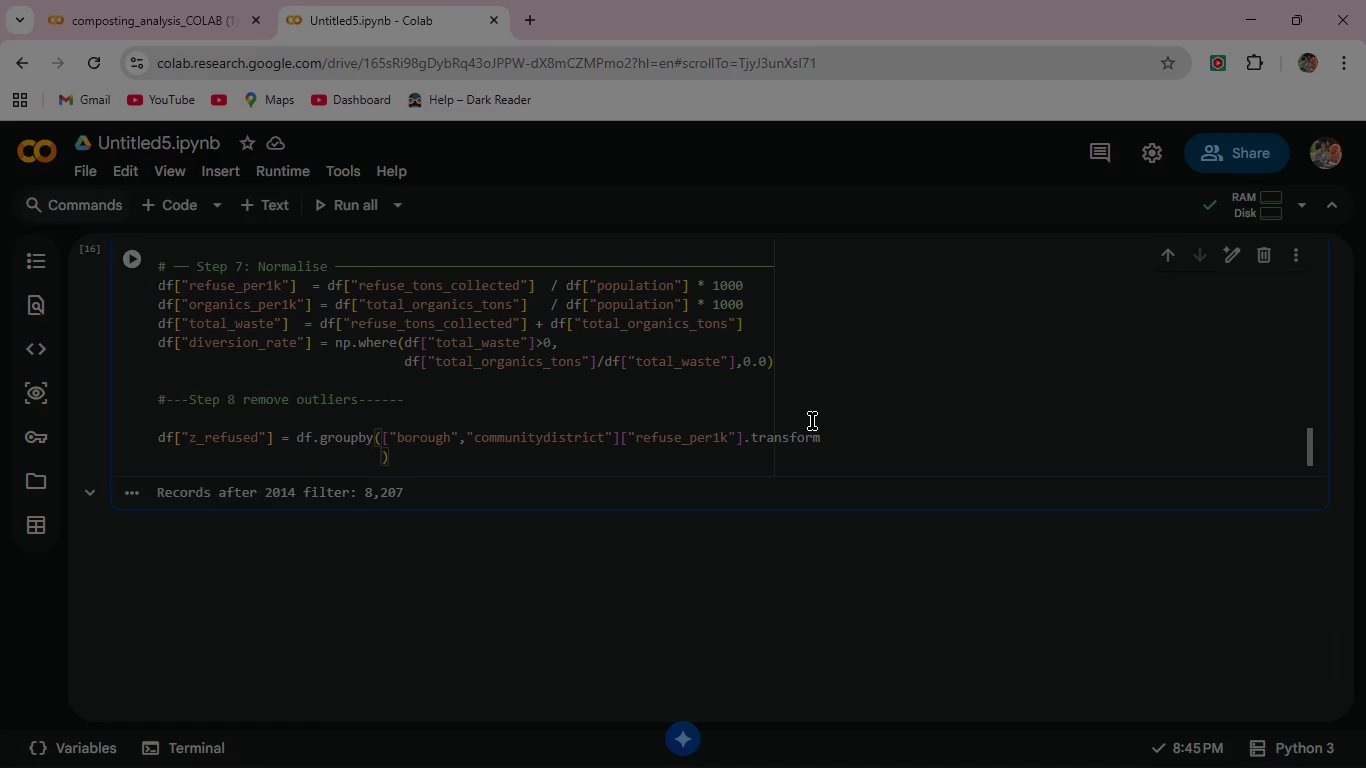 
left_click([823, 435])
 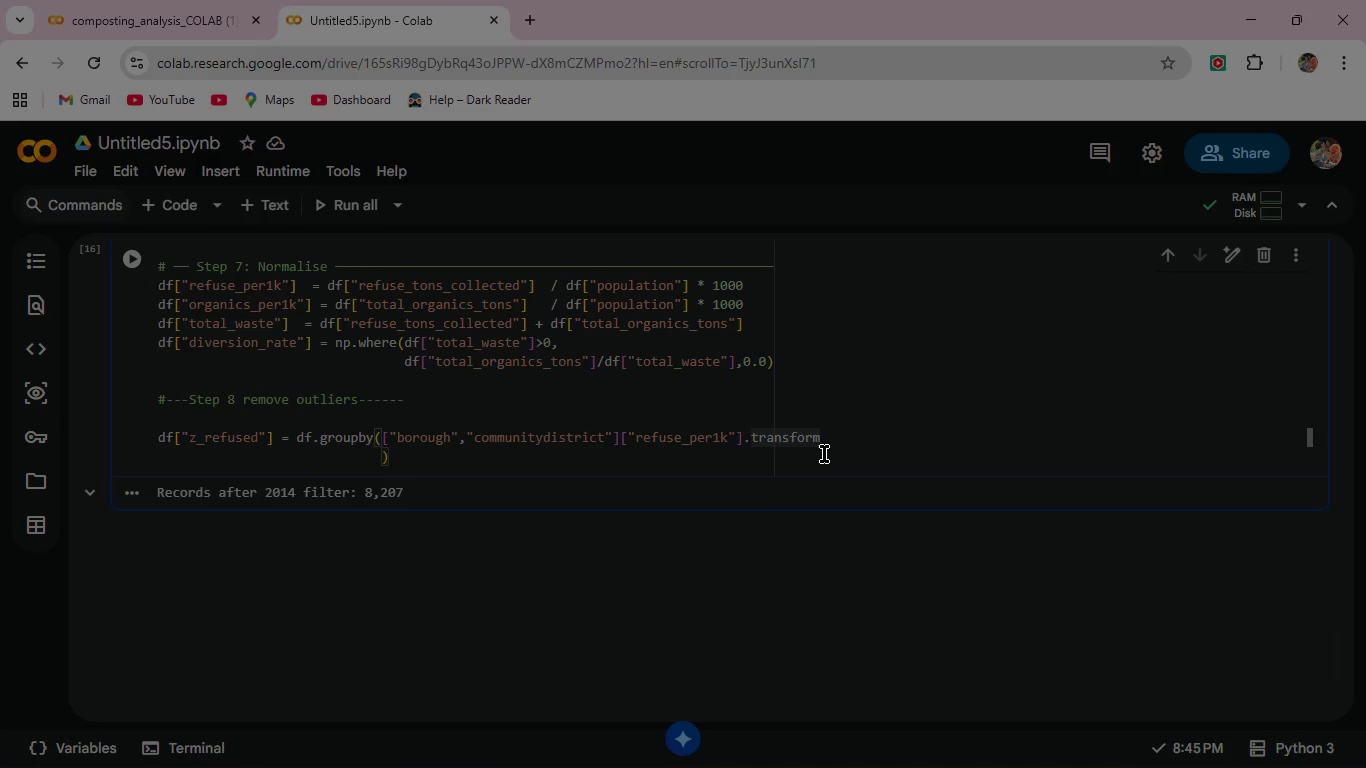 
key(Shift+9)
 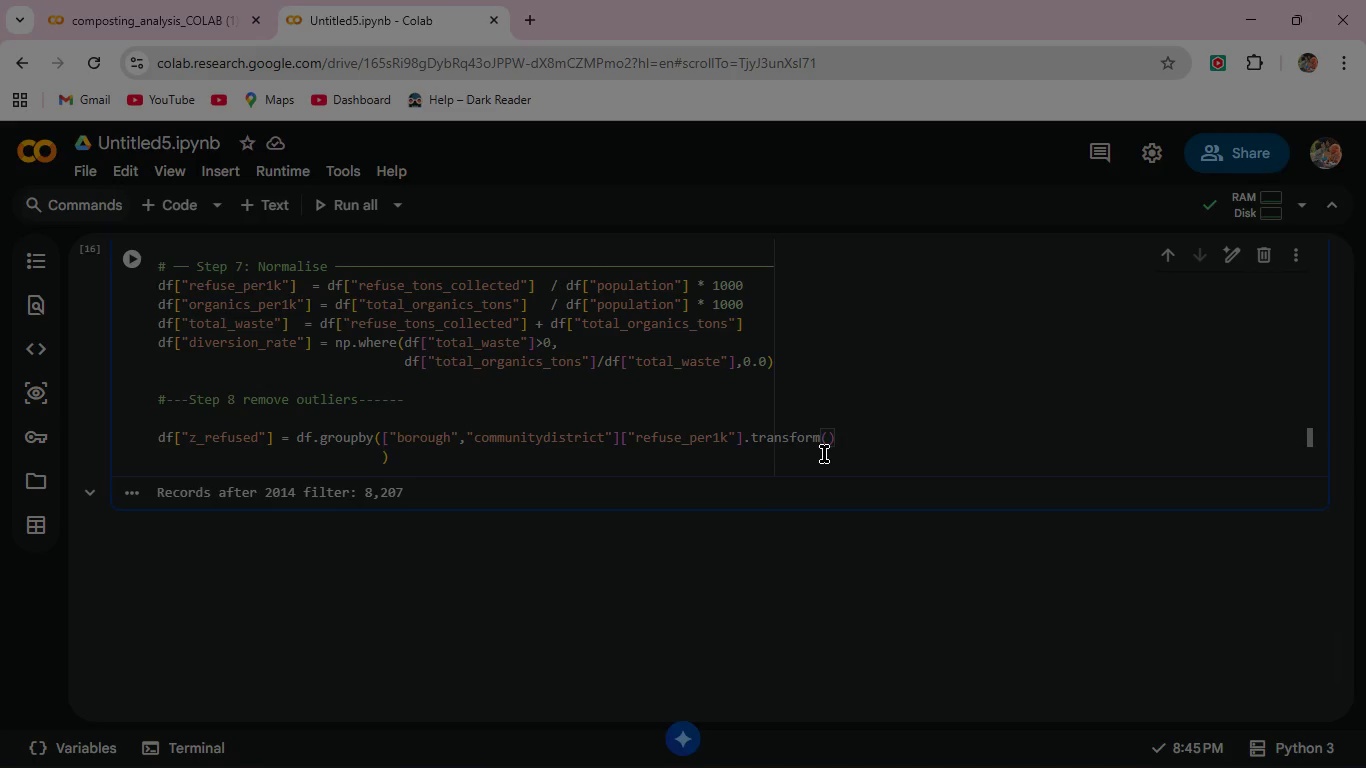 
key(Enter)
 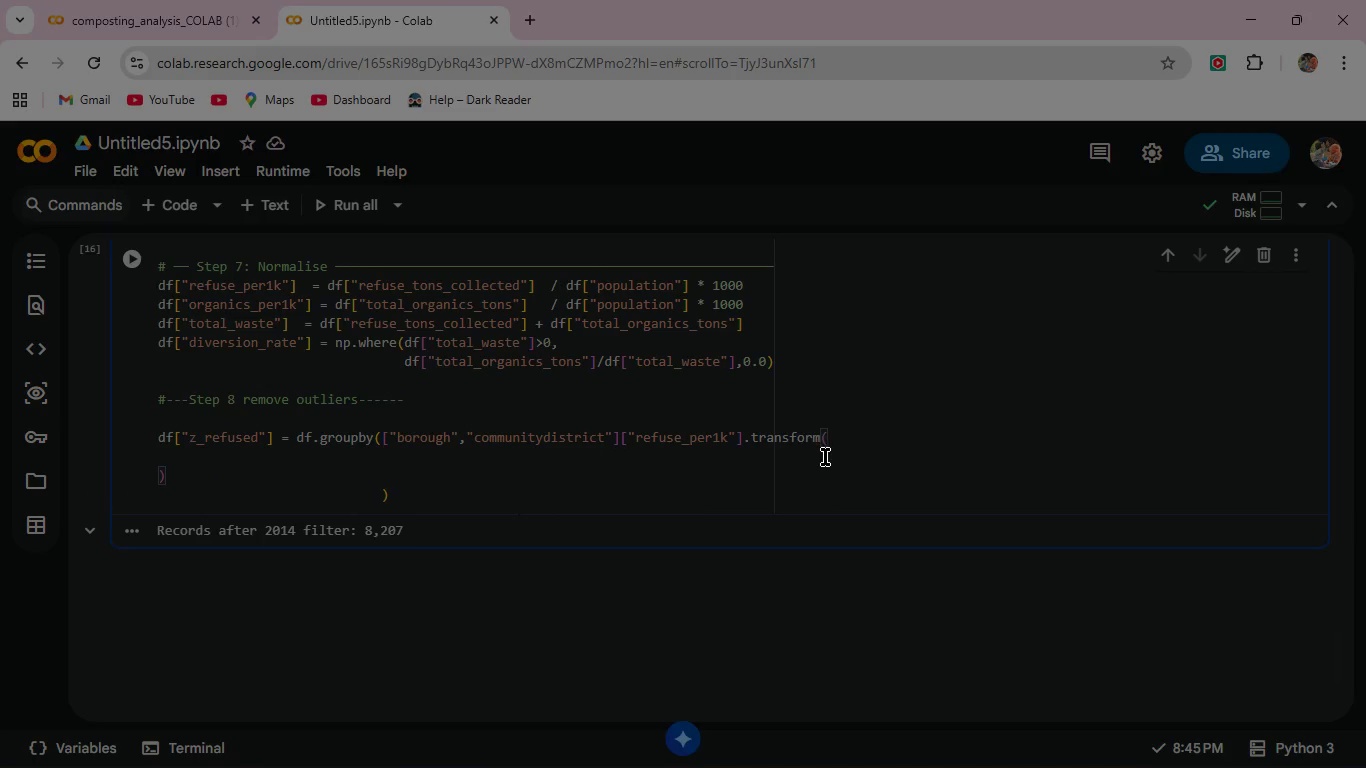 
wait(10.72)
 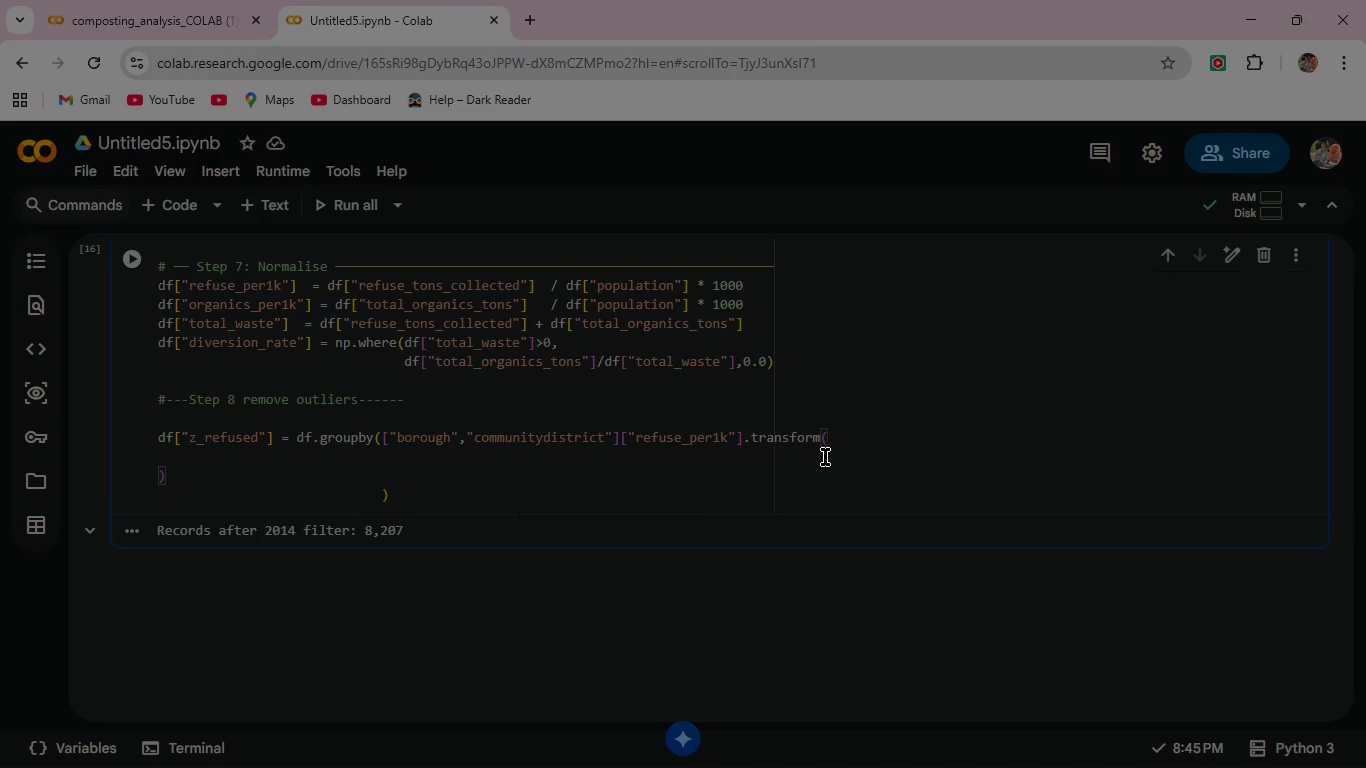 
left_click_drag(start_coordinate=[383, 499], to_coordinate=[391, 499])
 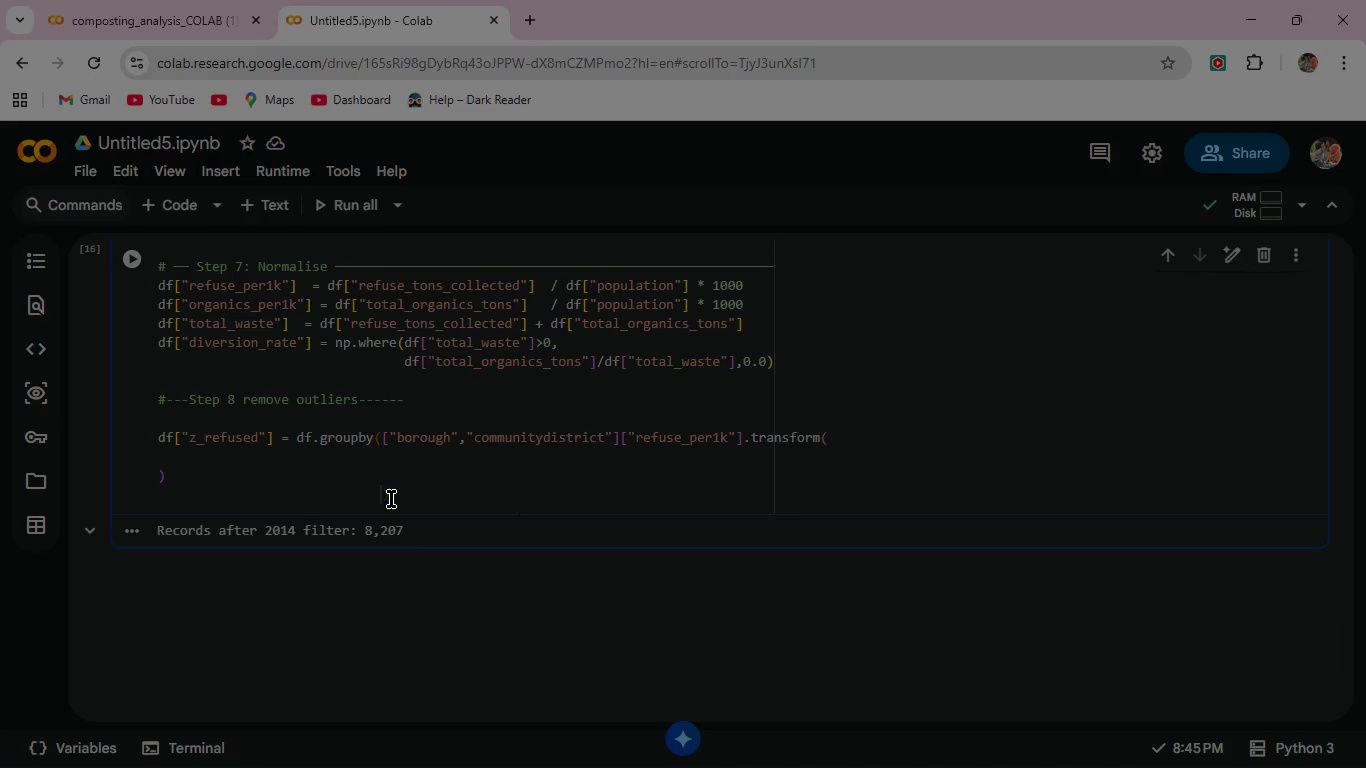 
key(Backspace)
 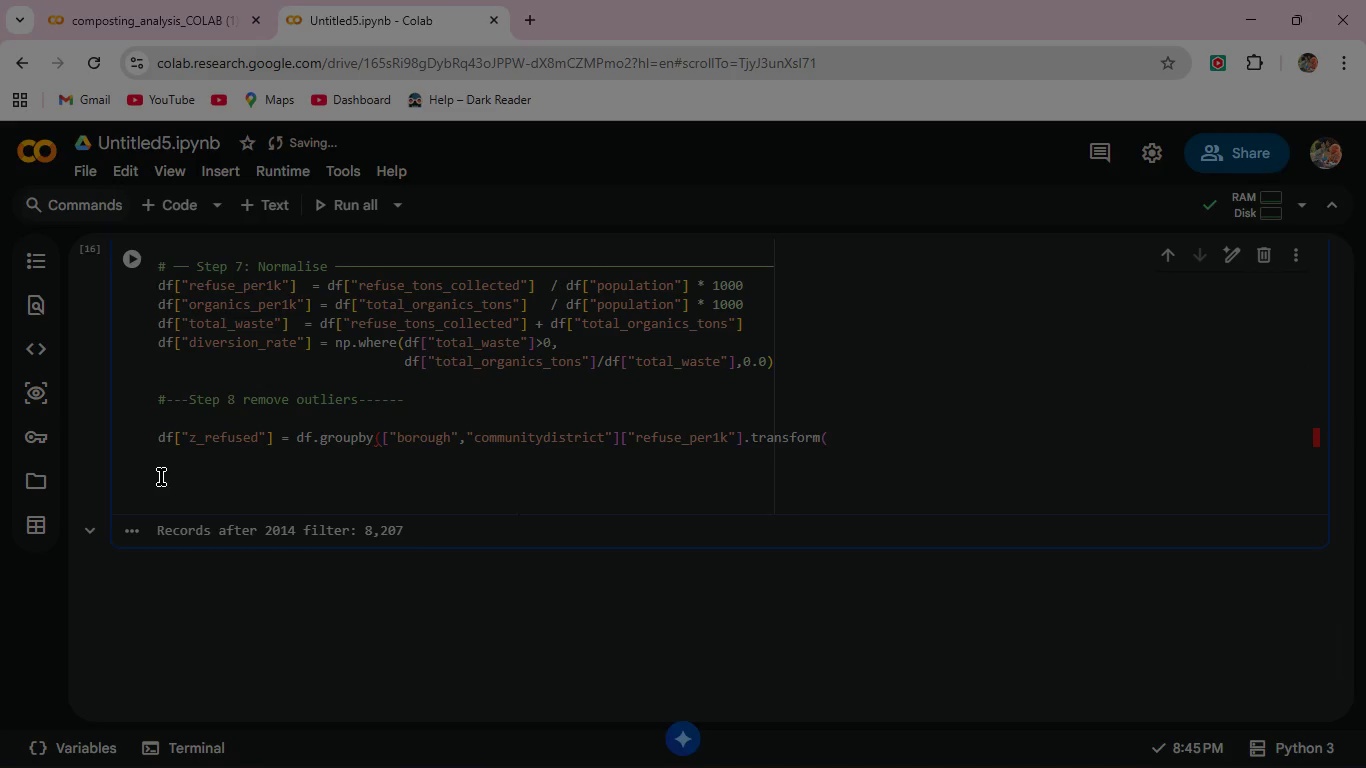 
left_click([160, 478])
 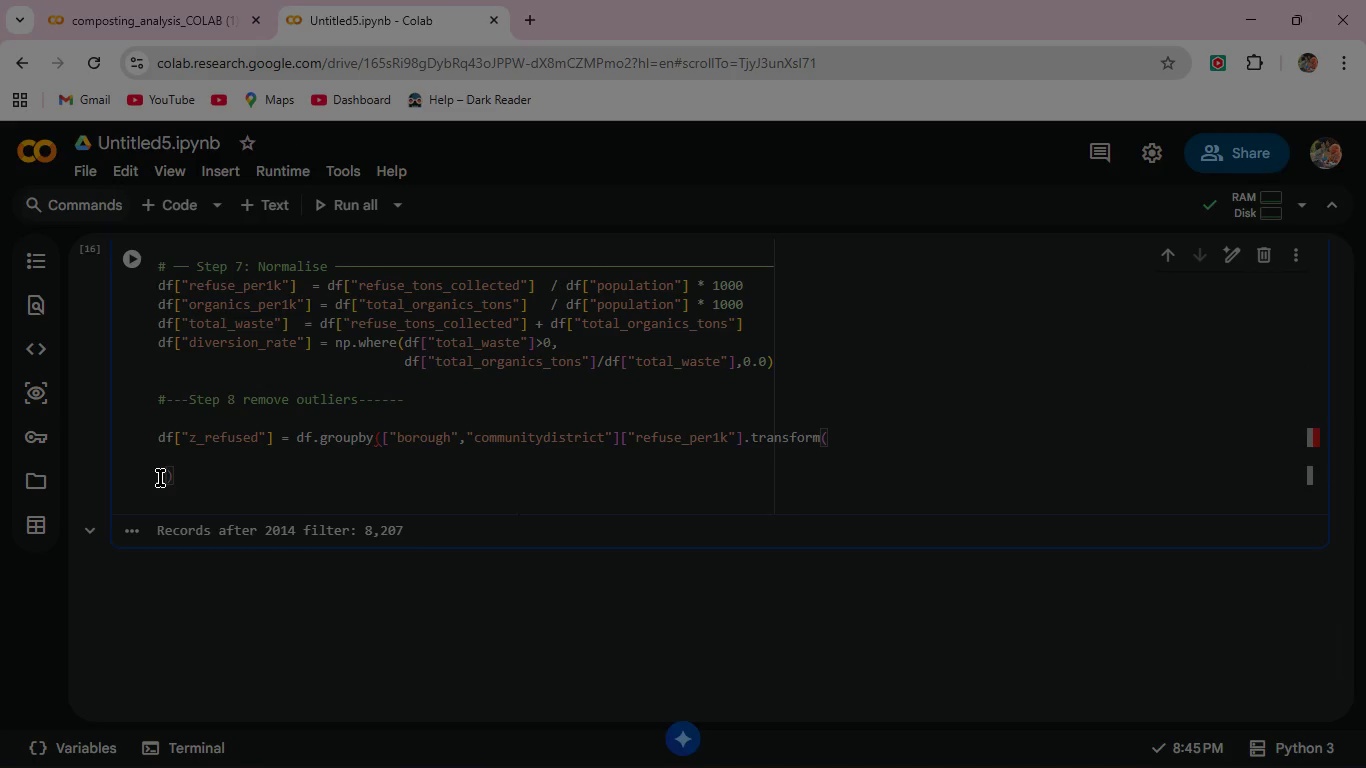 
hold_key(key=Space, duration=1.19)
 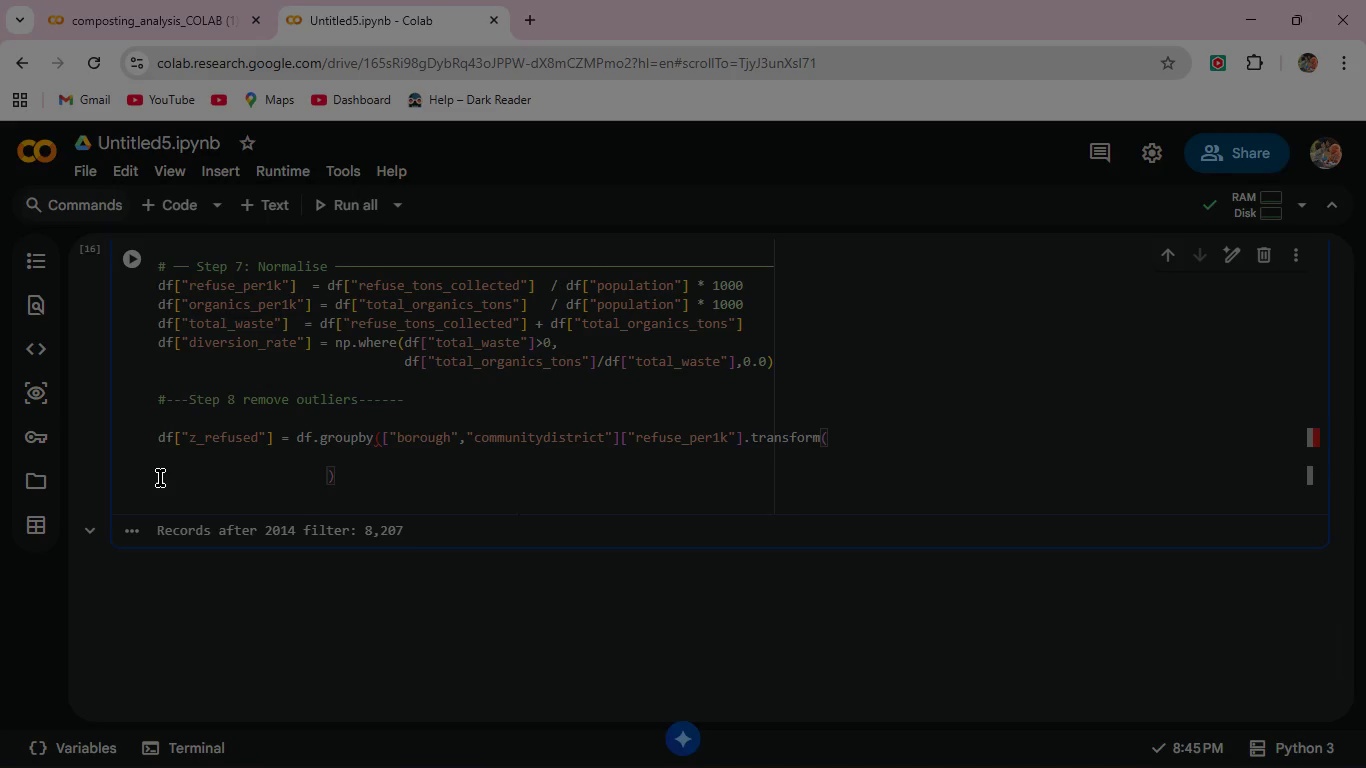 
hold_key(key=Space, duration=0.62)
 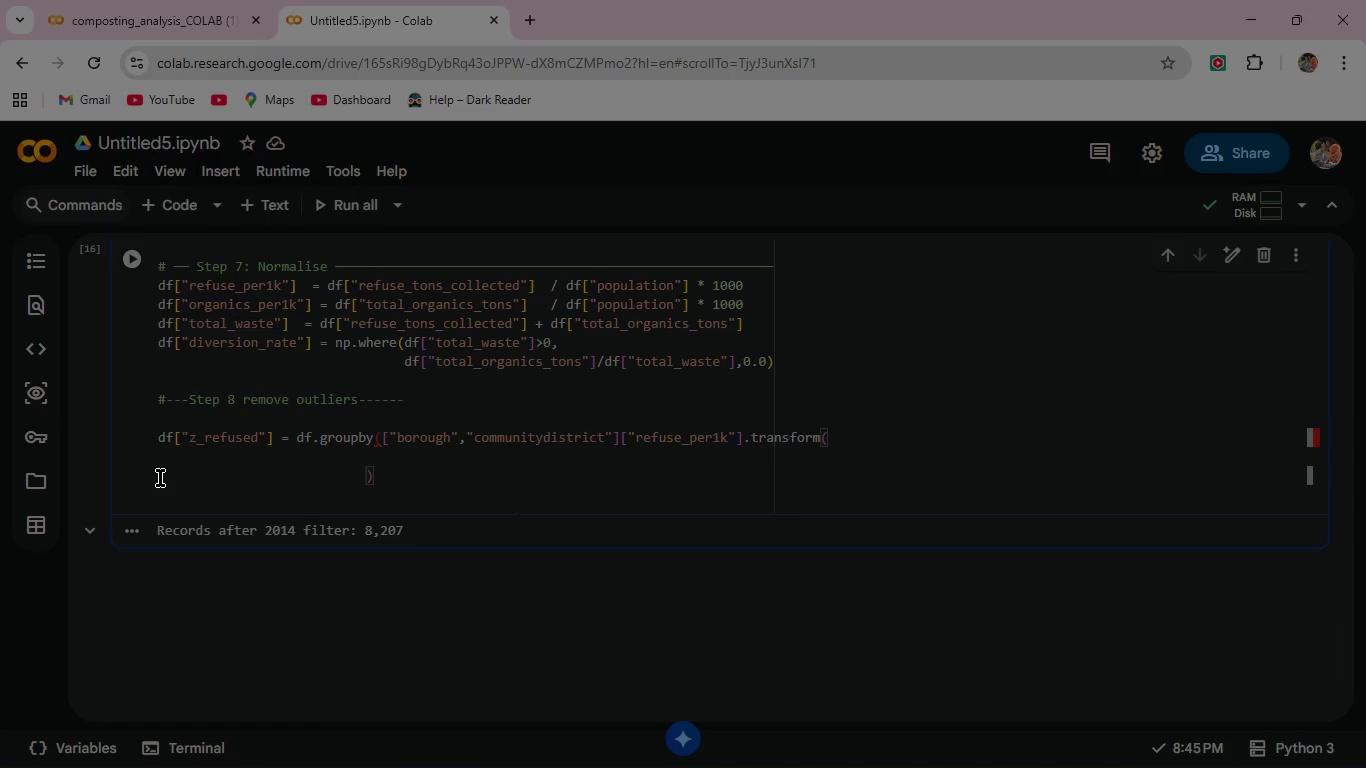 
type( )
key(Backspace)
key(Backspace)
key(Backspace)
key(Backspace)
key(Backspace)
key(Backspace)
key(Backspace)
key(Backspace)
key(Backspace)
key(Backspace)
key(Backspace)
key(Backspace)
type(lambda s:  (s-)
key(Backspace)
type( - s.mean()
 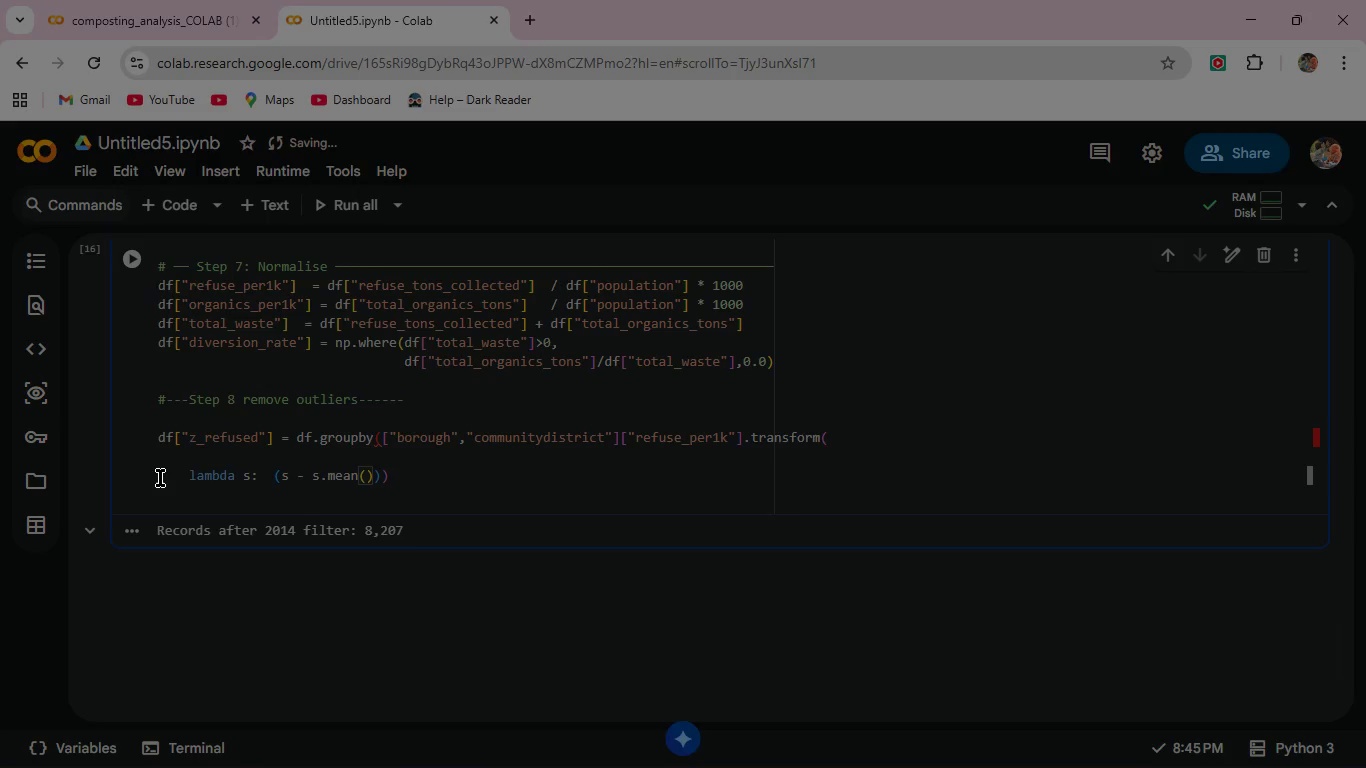 
key(ArrowRight)
 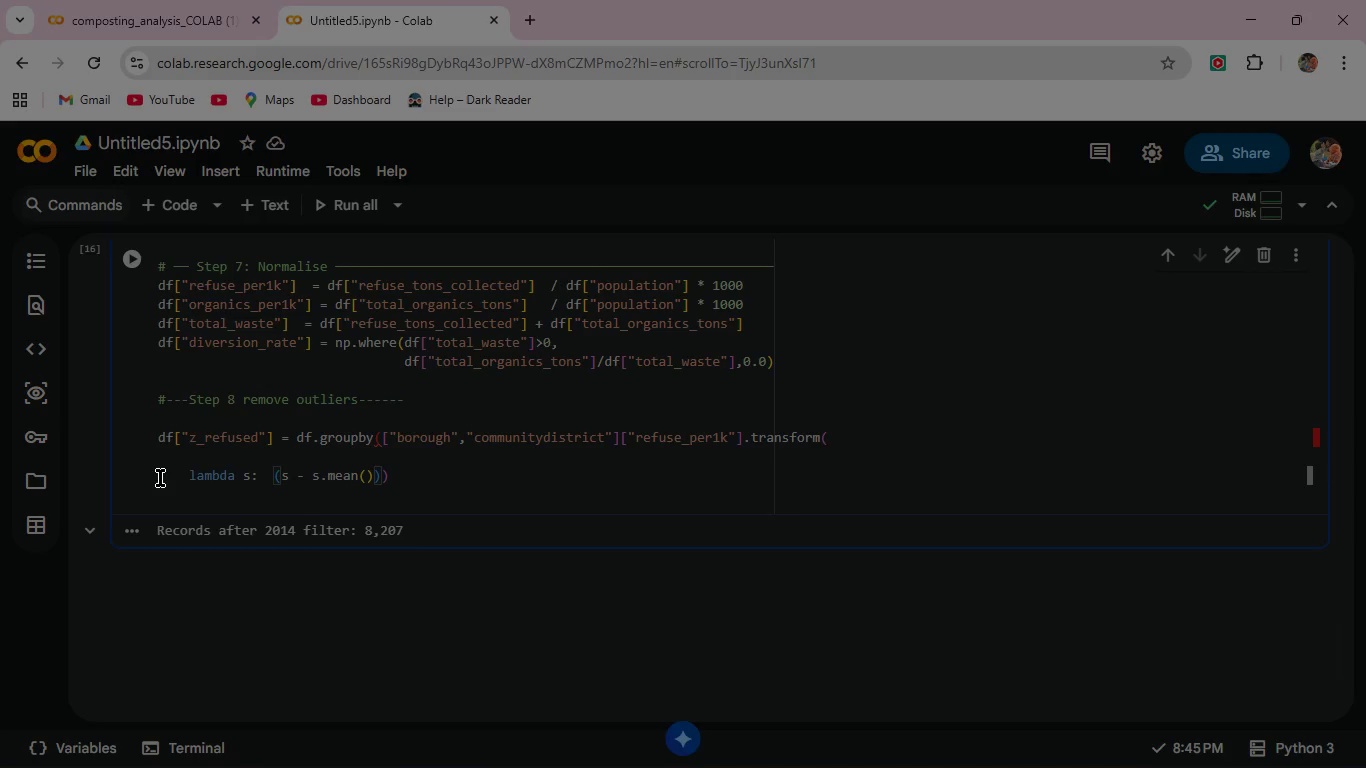 
type(  / s.std()
 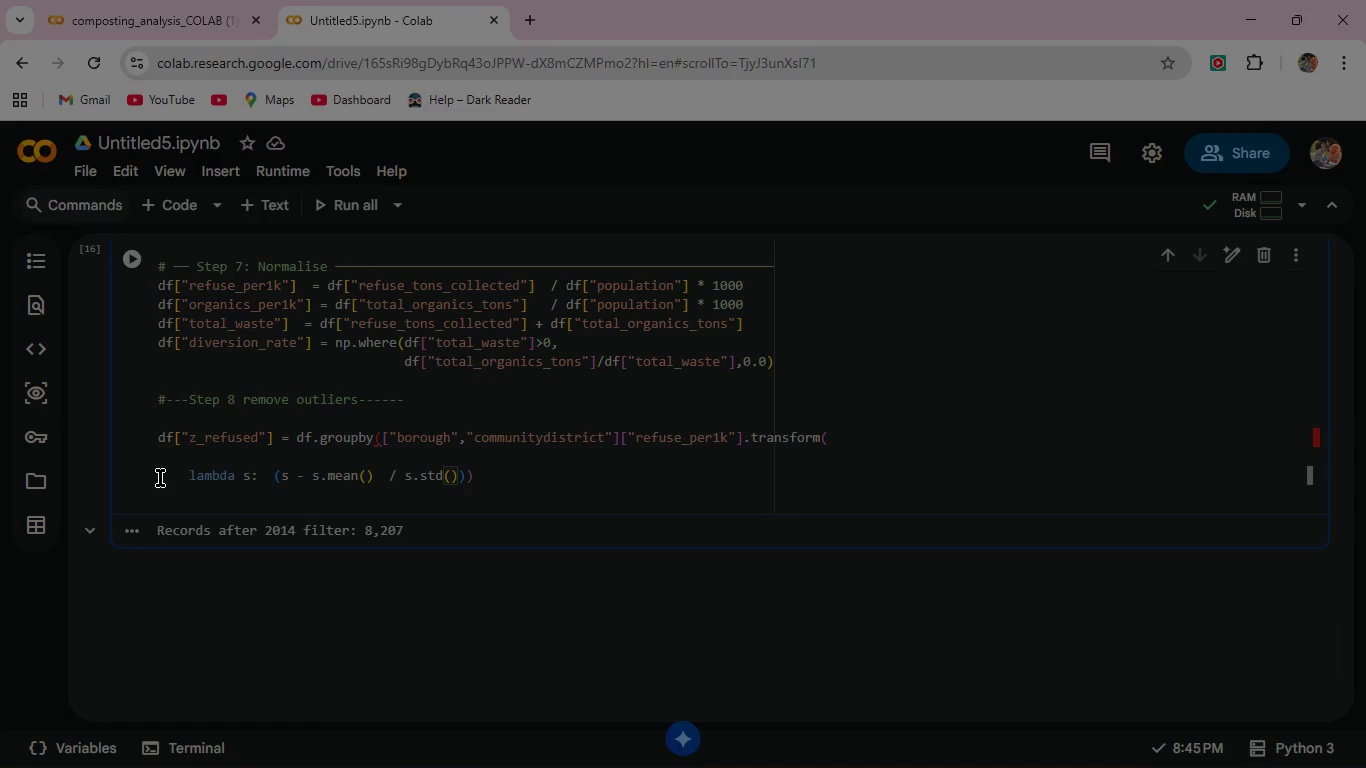 
wait(16.27)
 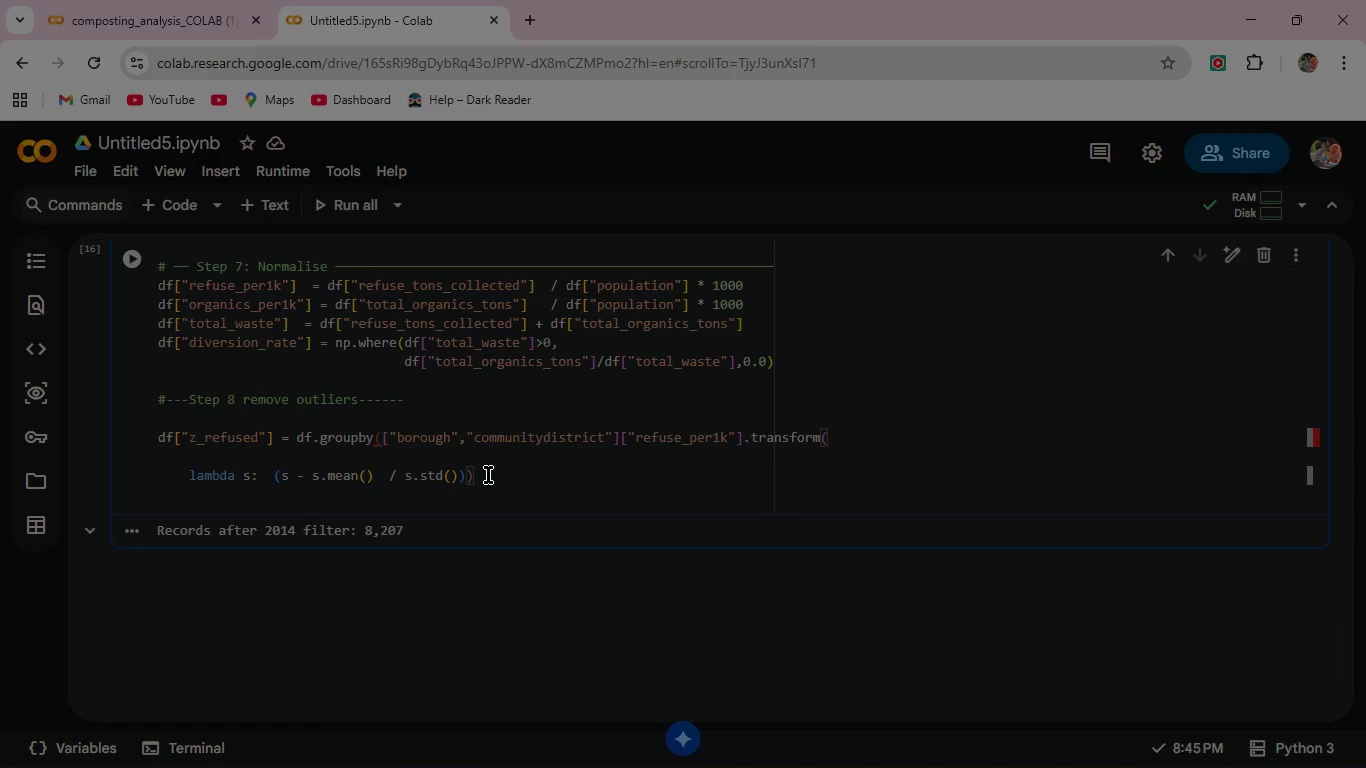 
left_click([375, 475])
 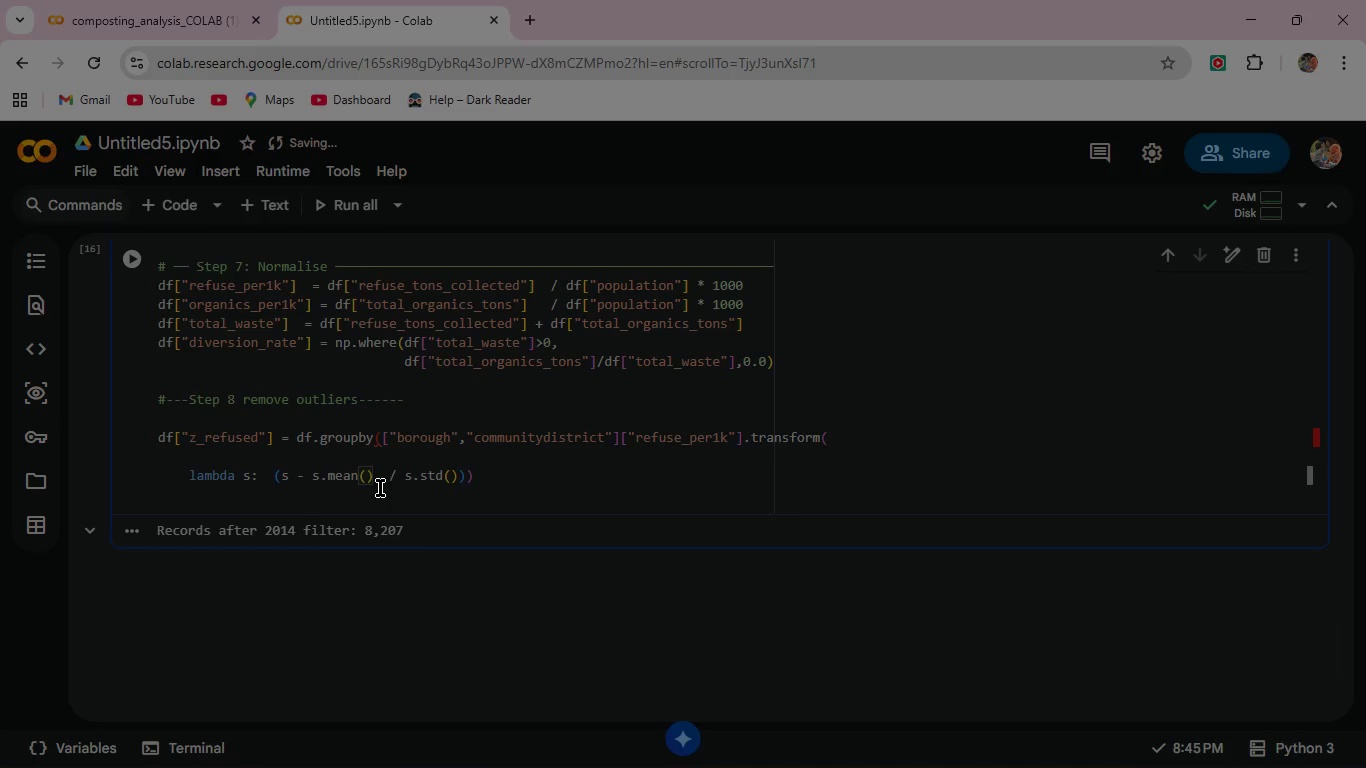 
key(Shift+0)
 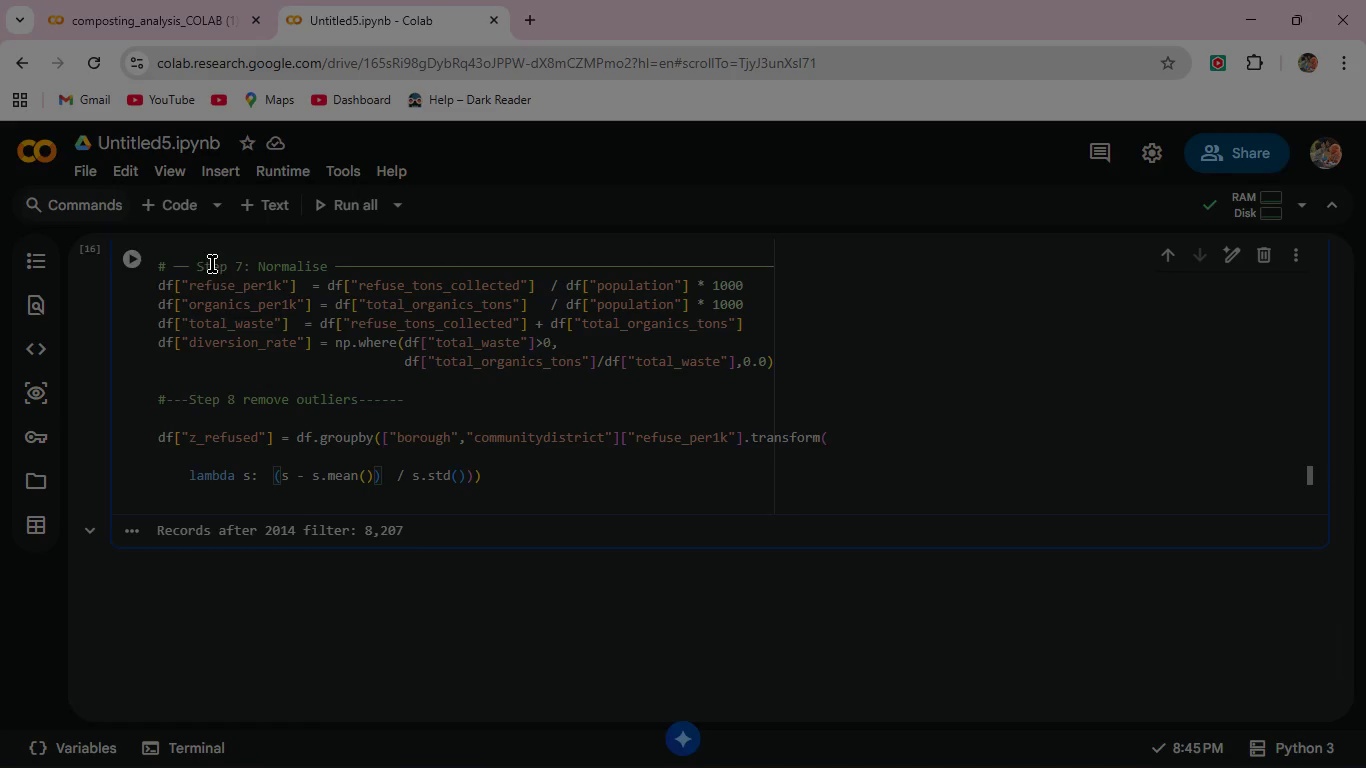 
left_click([129, 257])
 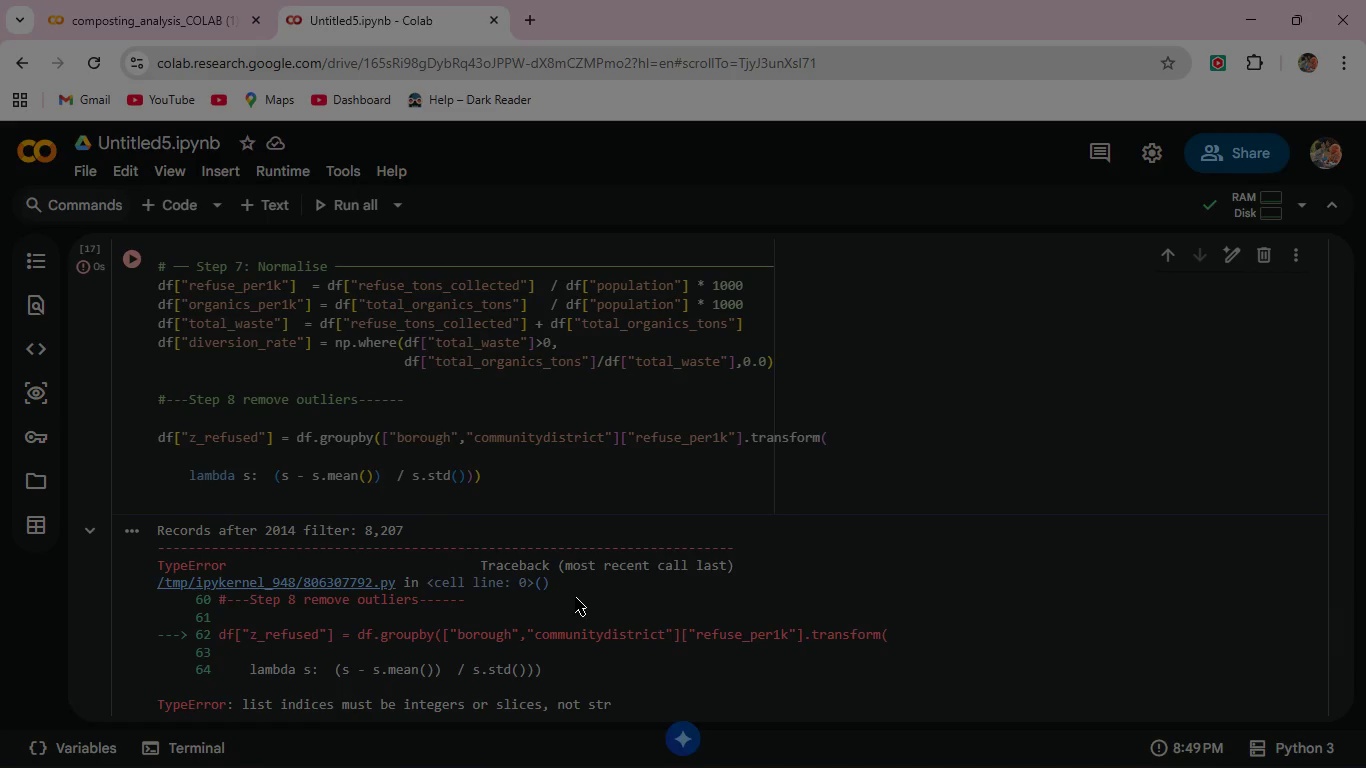 
scroll: coordinate [560, 595], scroll_direction: down, amount: 3.0
 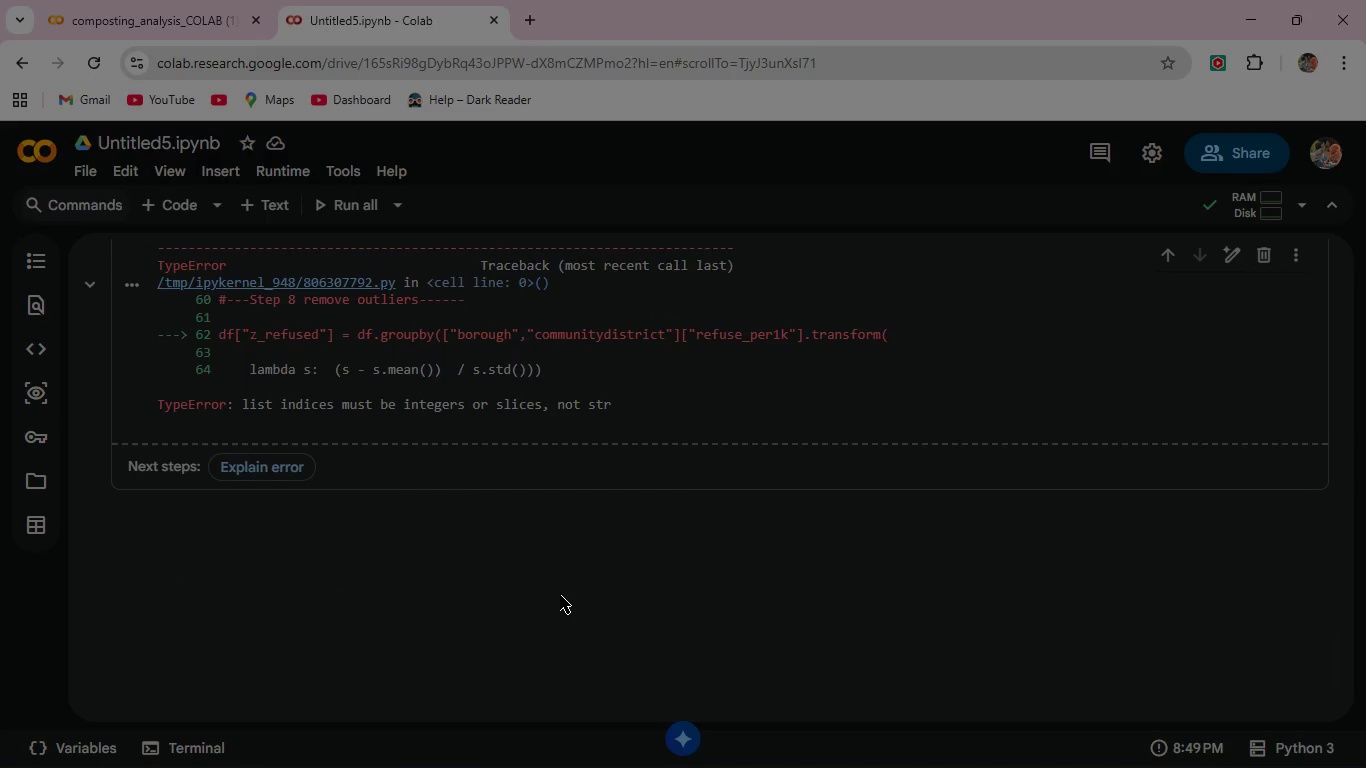 
scroll: coordinate [560, 595], scroll_direction: up, amount: 2.0
 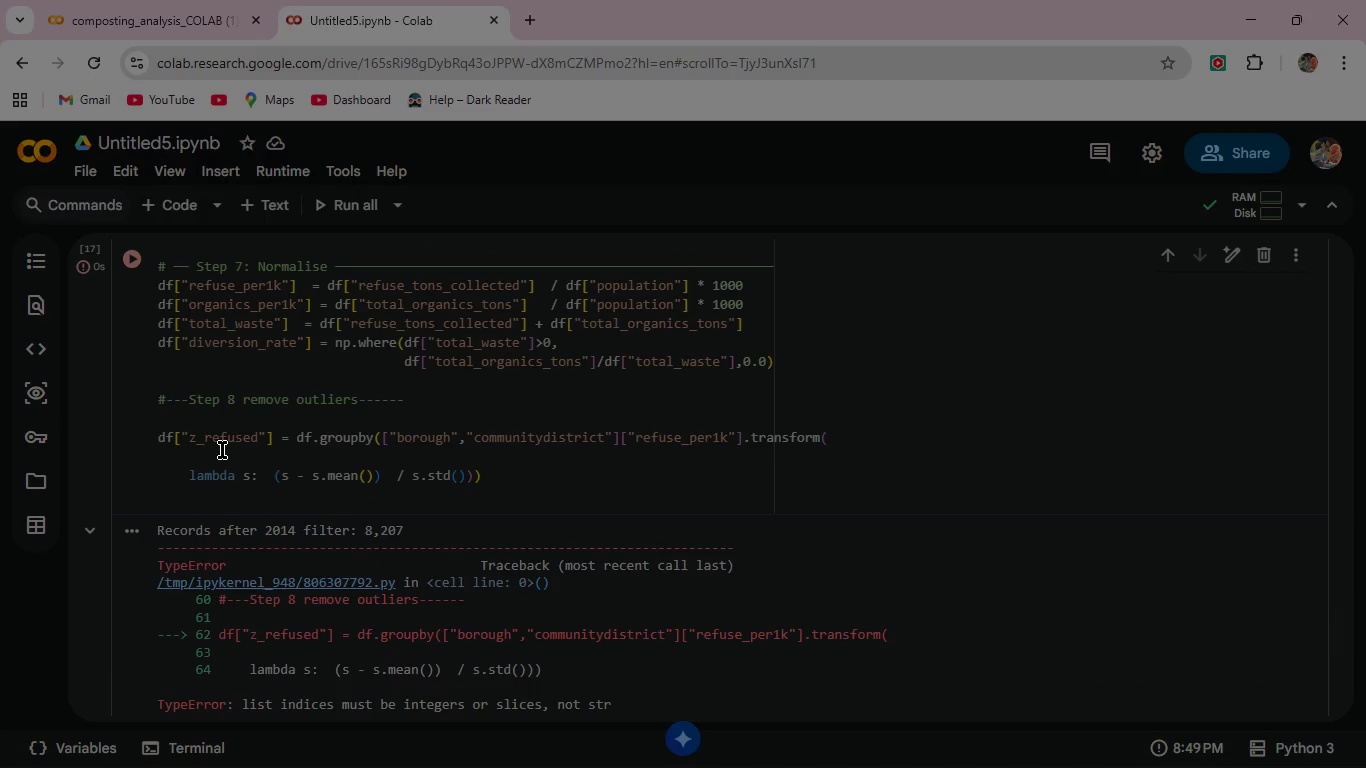 
wait(7.61)
 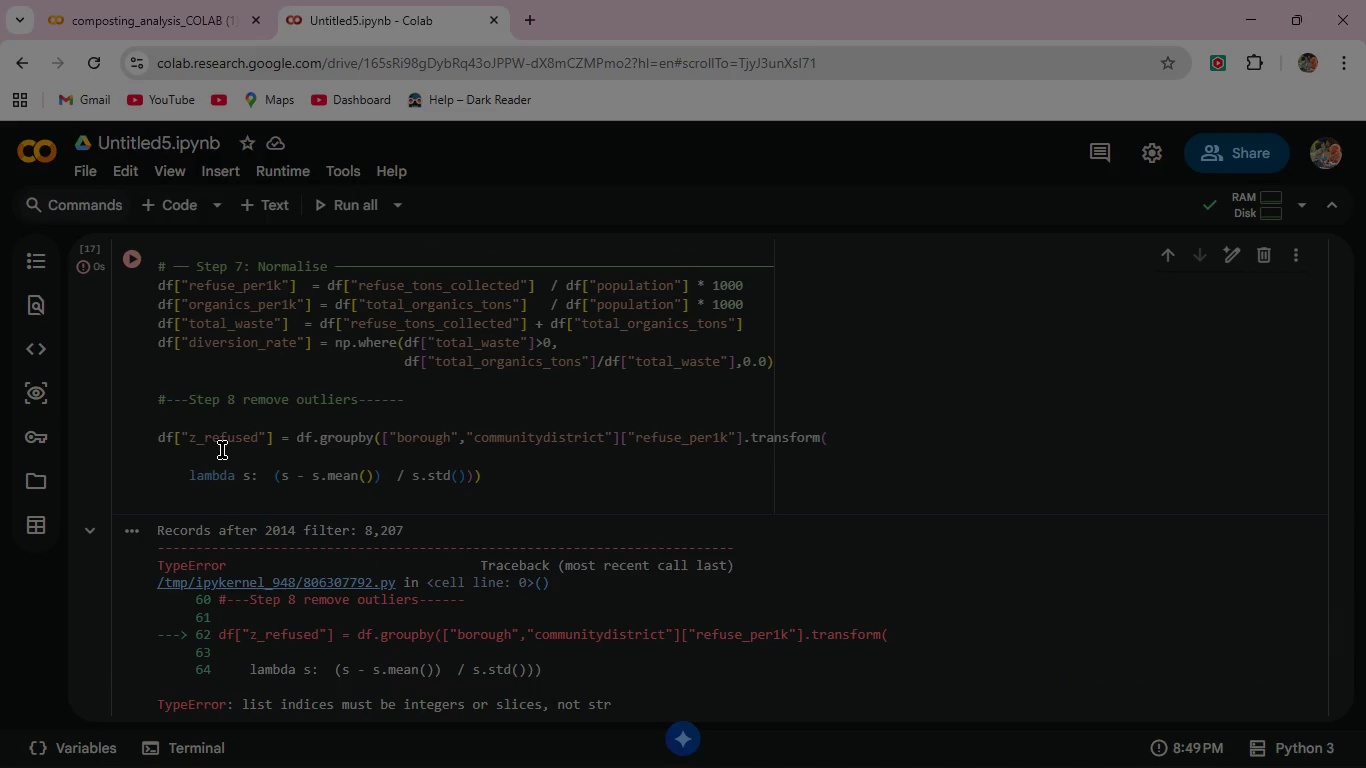 
left_click([260, 438])
 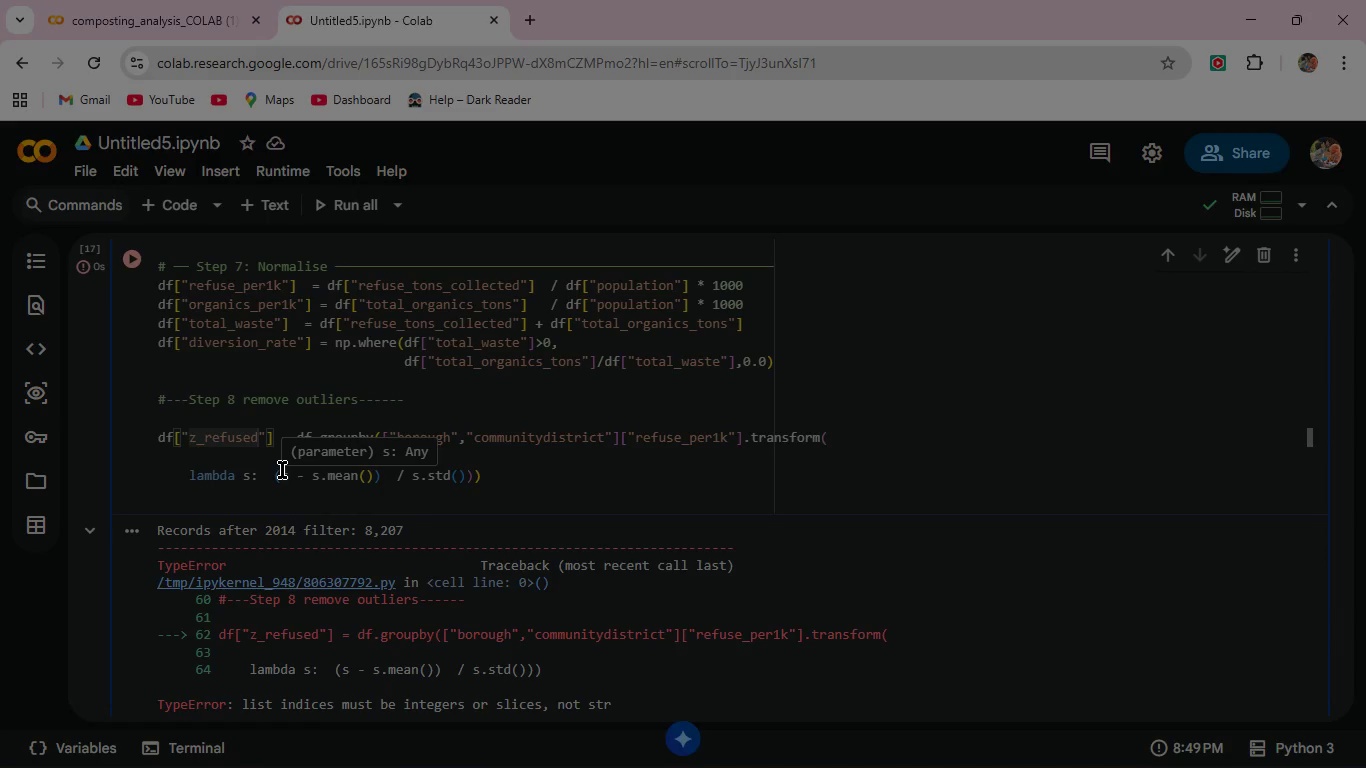 
key(ArrowRight)
 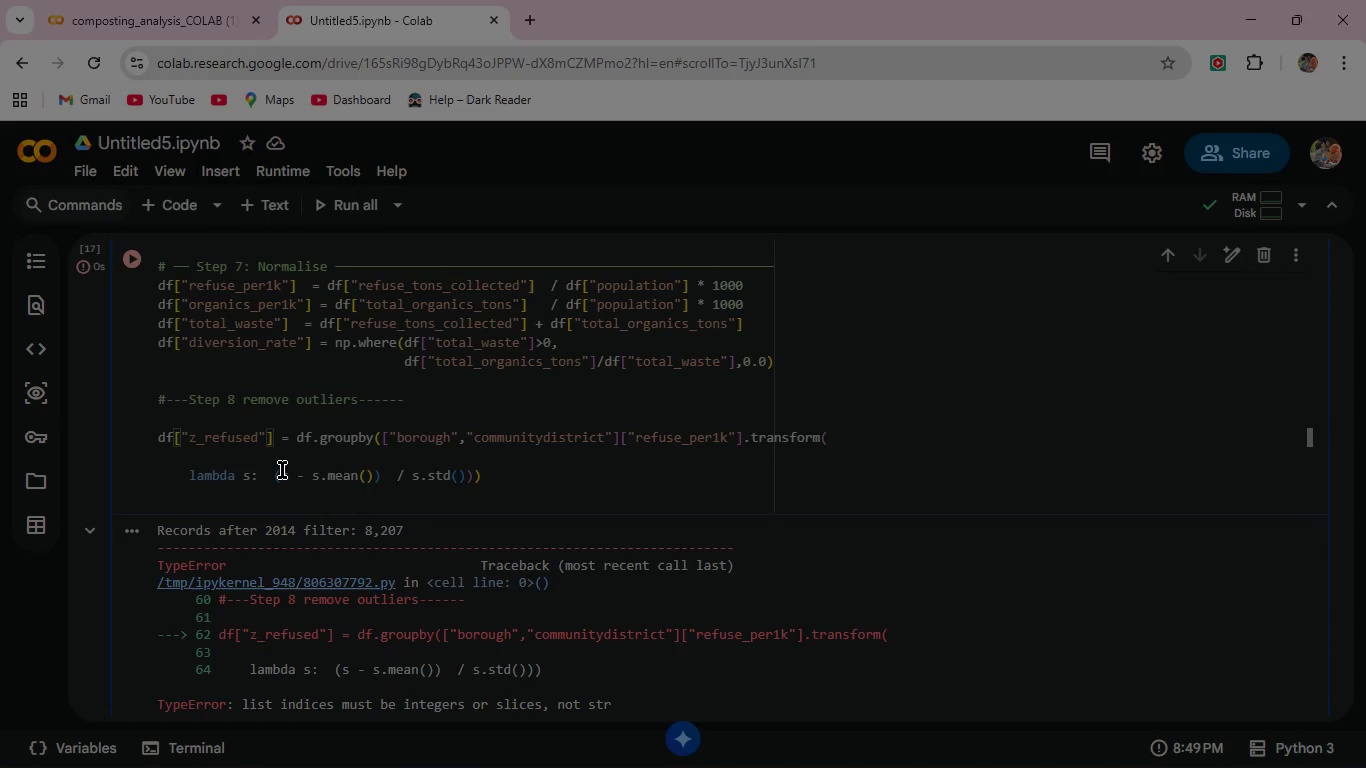 
key(ArrowLeft)
 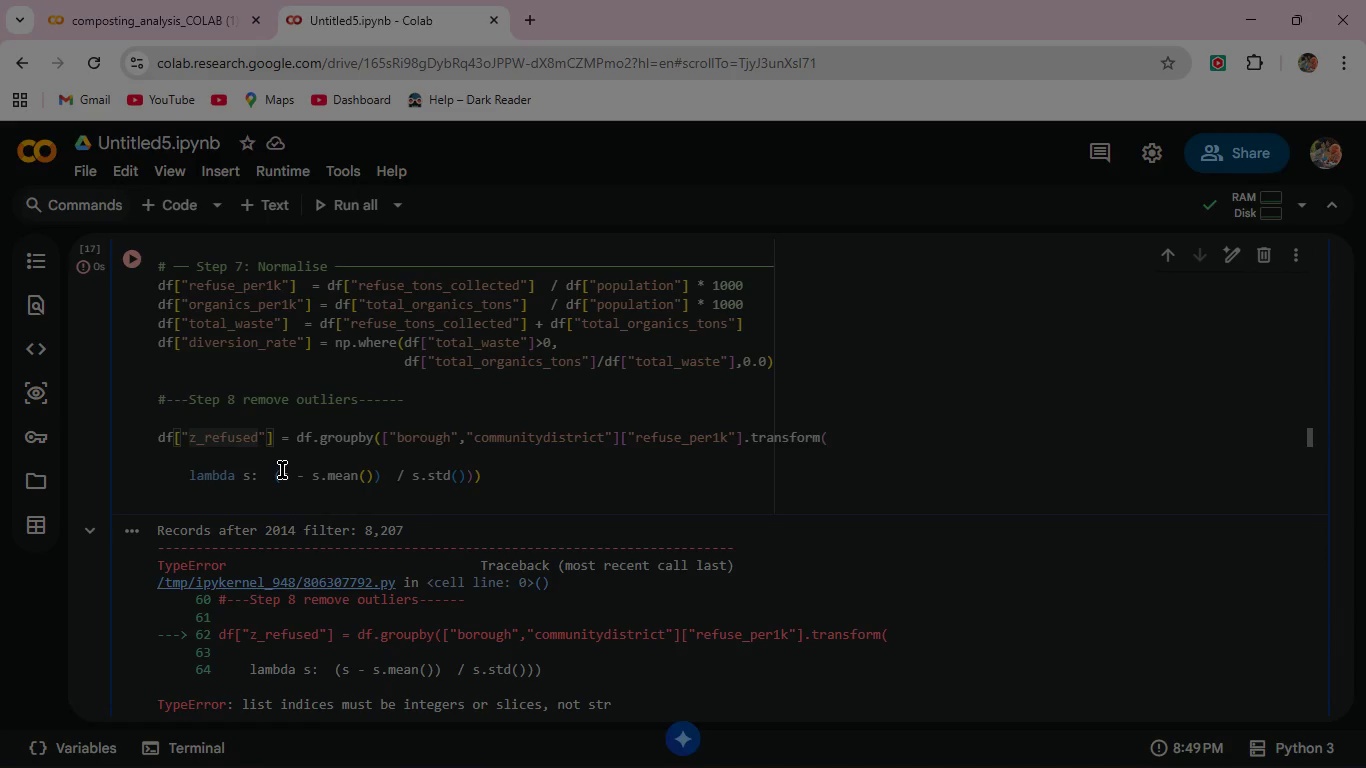 
key(Backspace)
 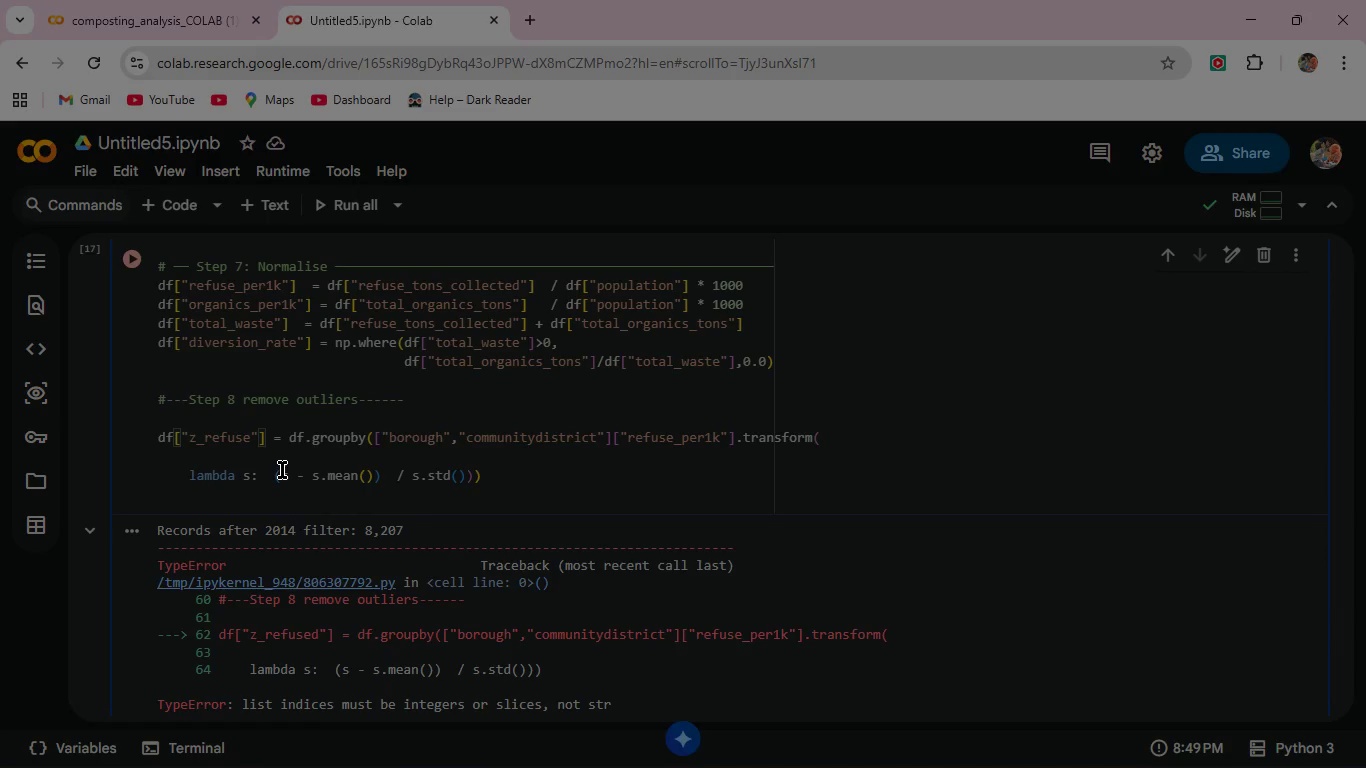 
key(ArrowRight)
 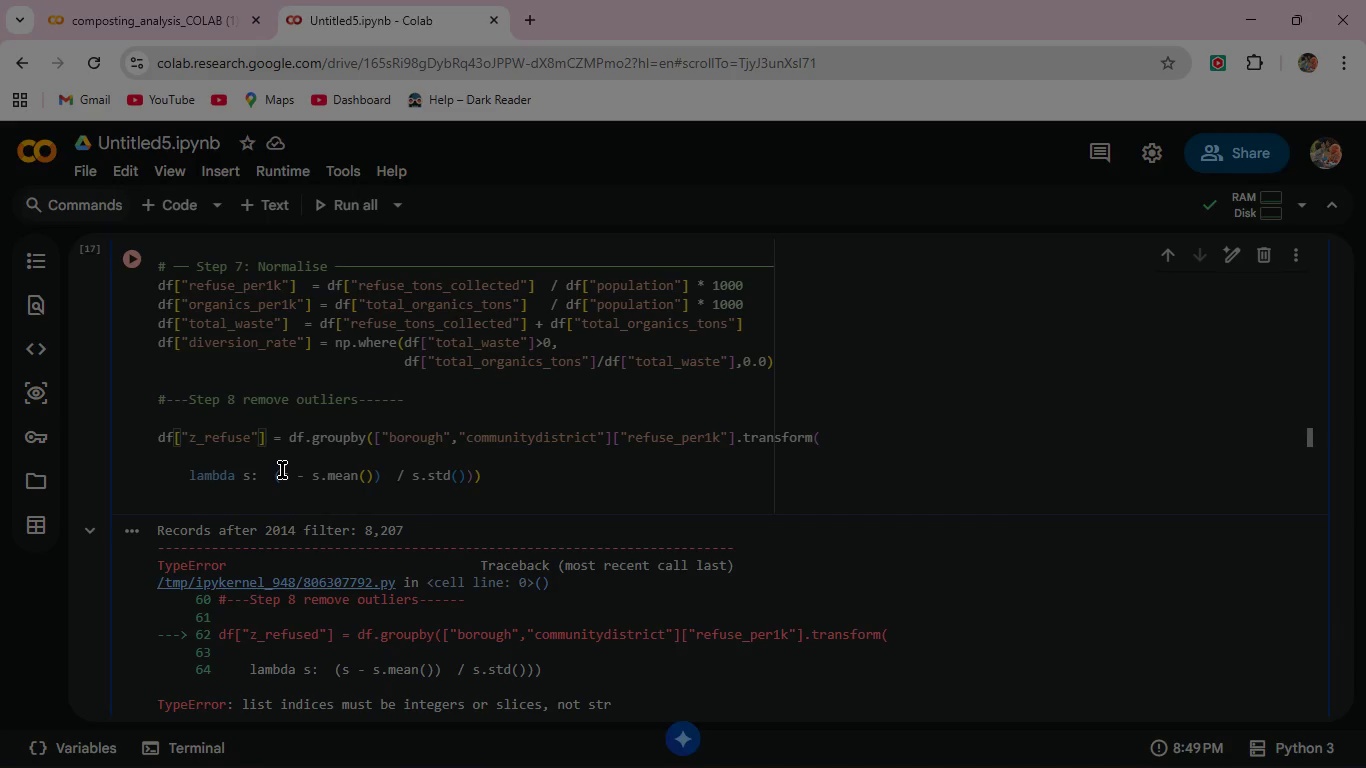 
key(ArrowRight)
 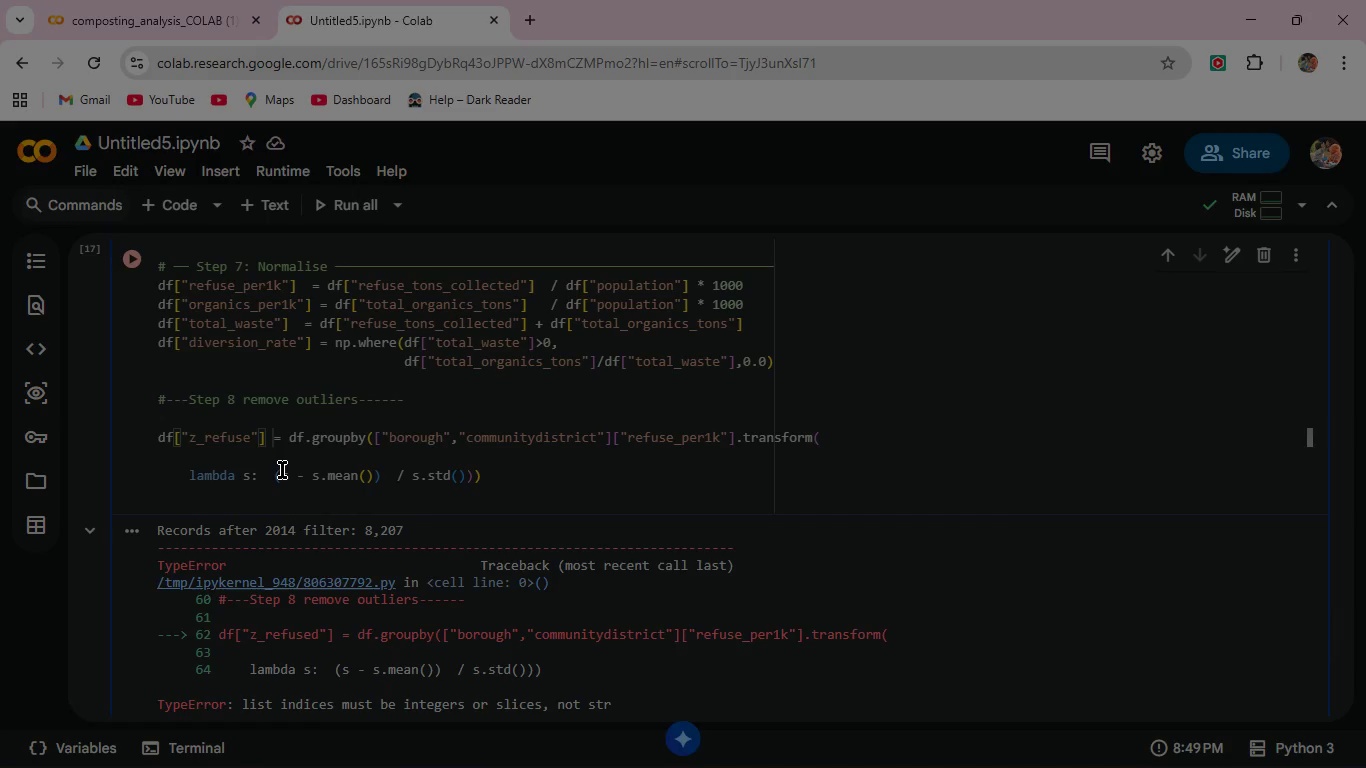 
key(ArrowRight)
 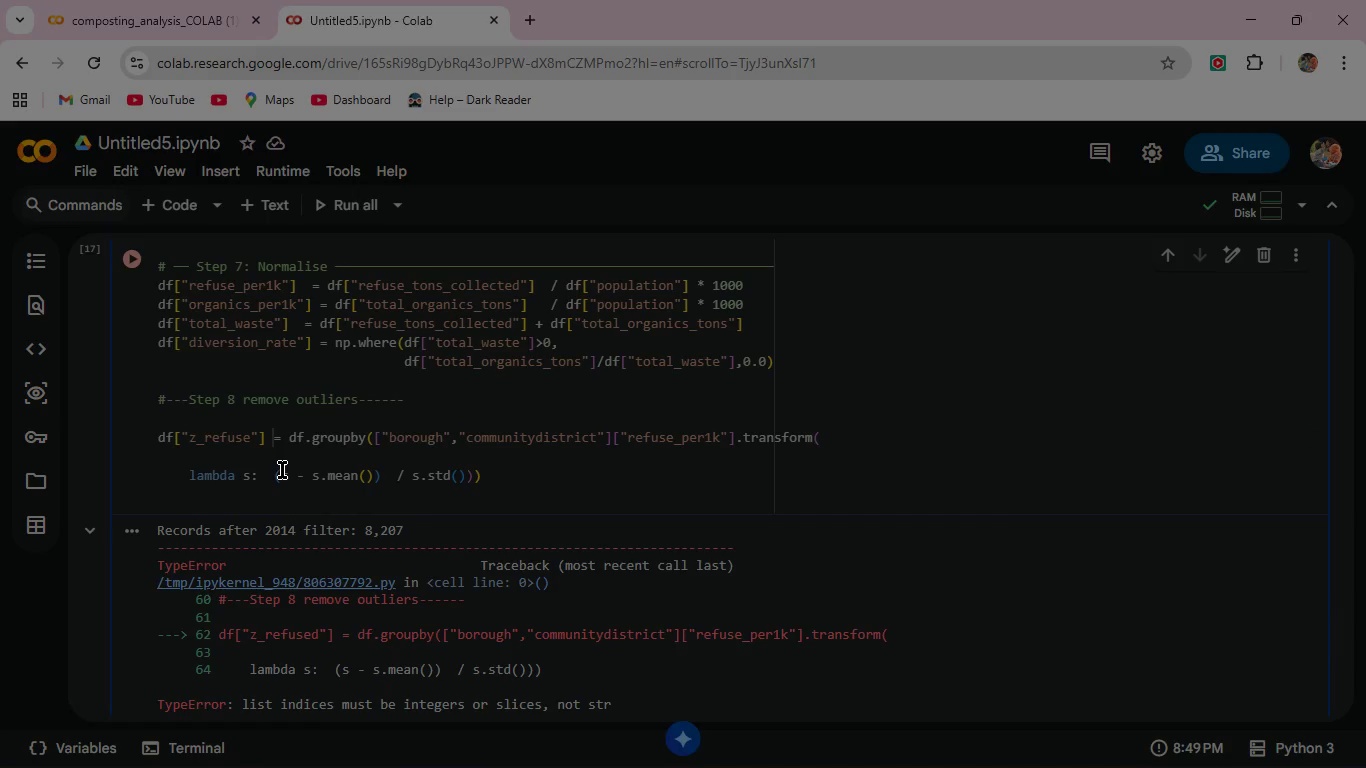 
key(ArrowRight)
 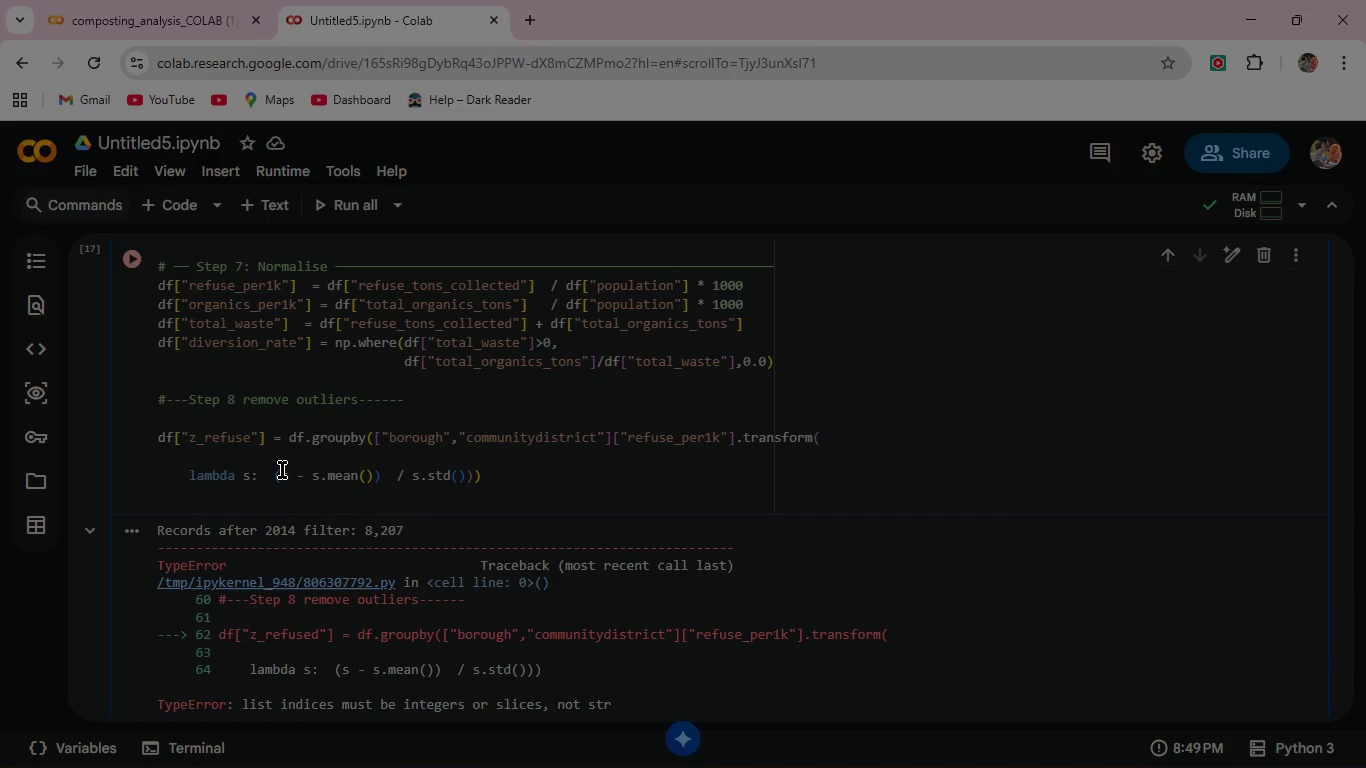 
key(ArrowRight)
 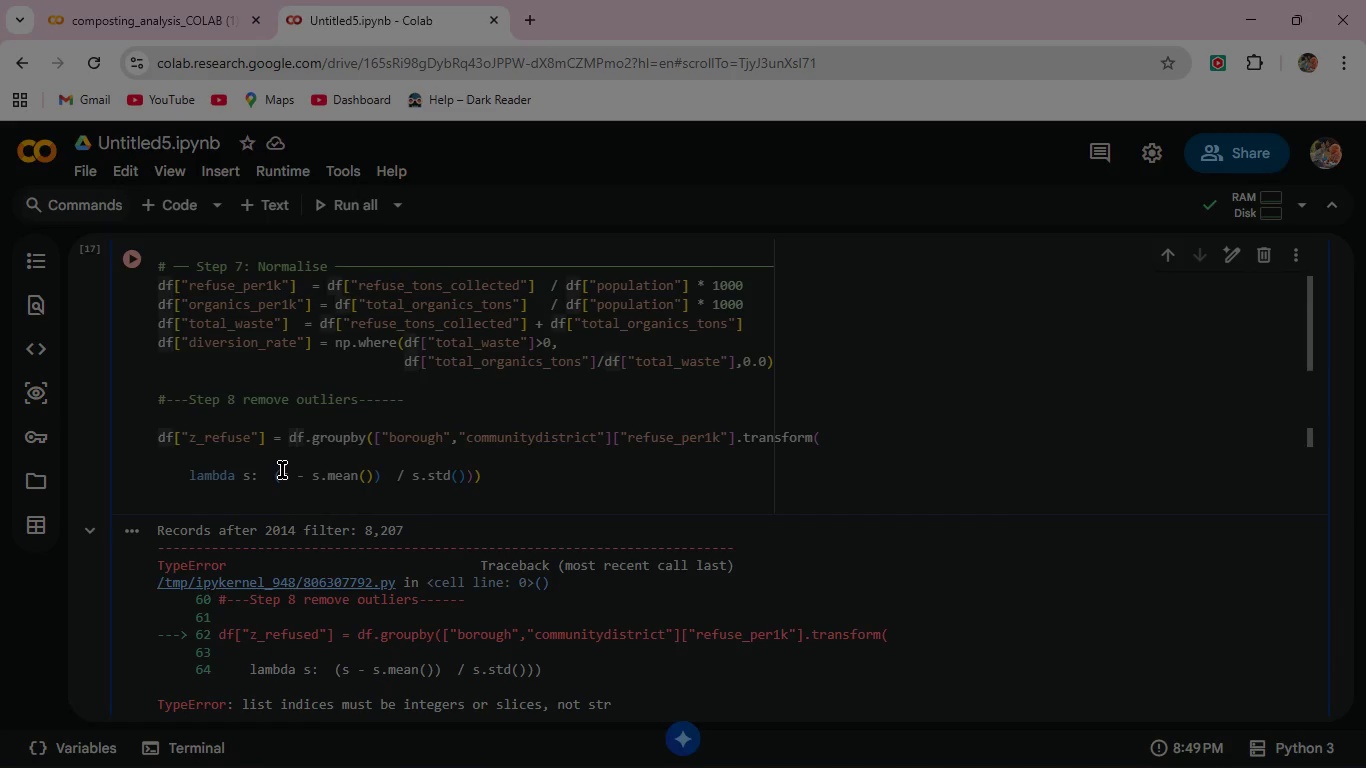 
key(ArrowRight)
 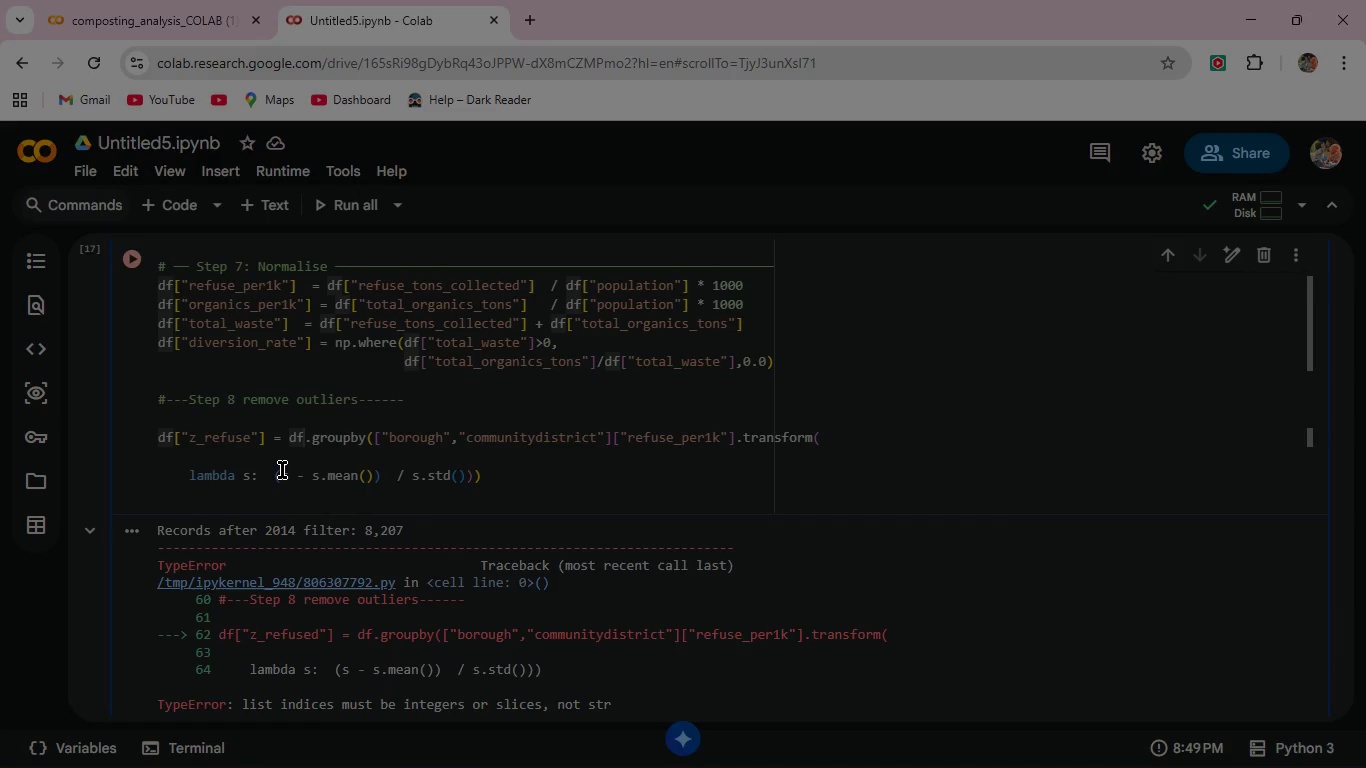 
key(ArrowRight)
 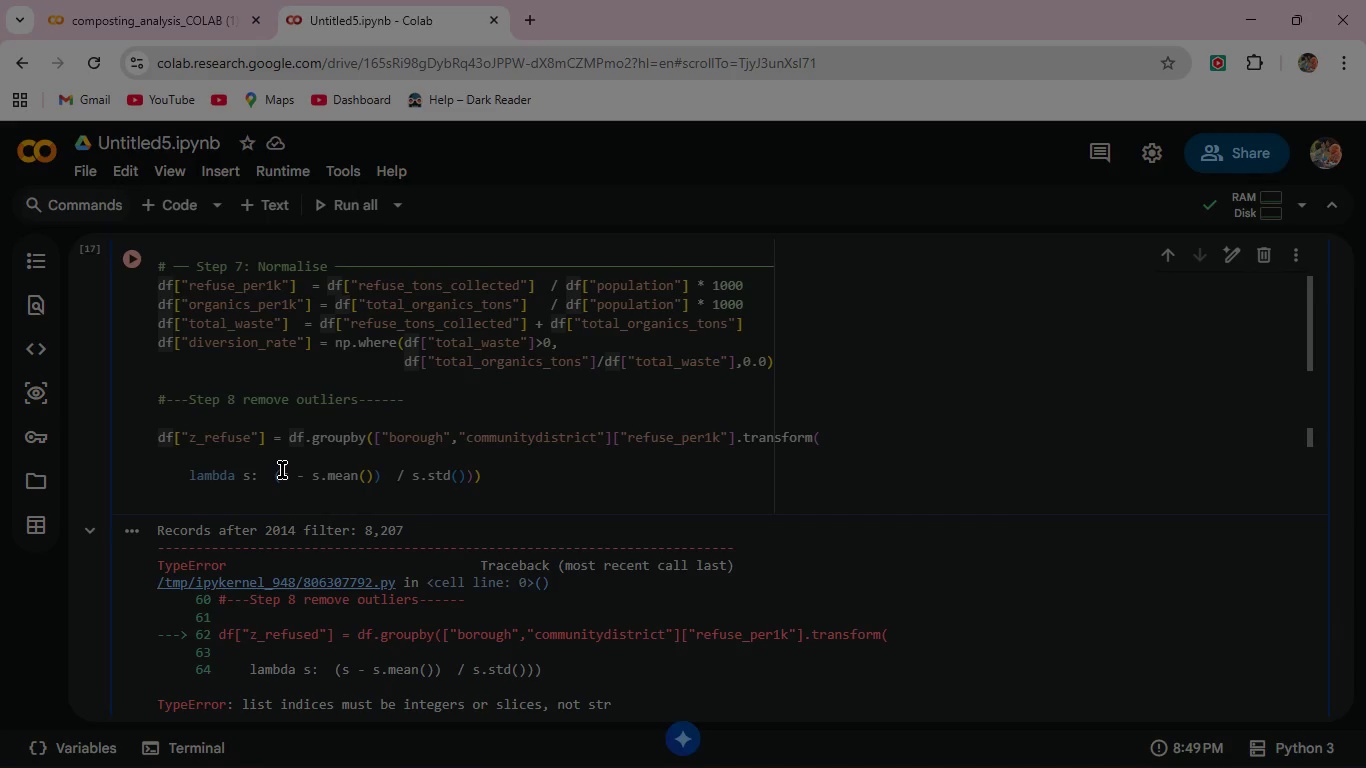 
key(ArrowRight)
 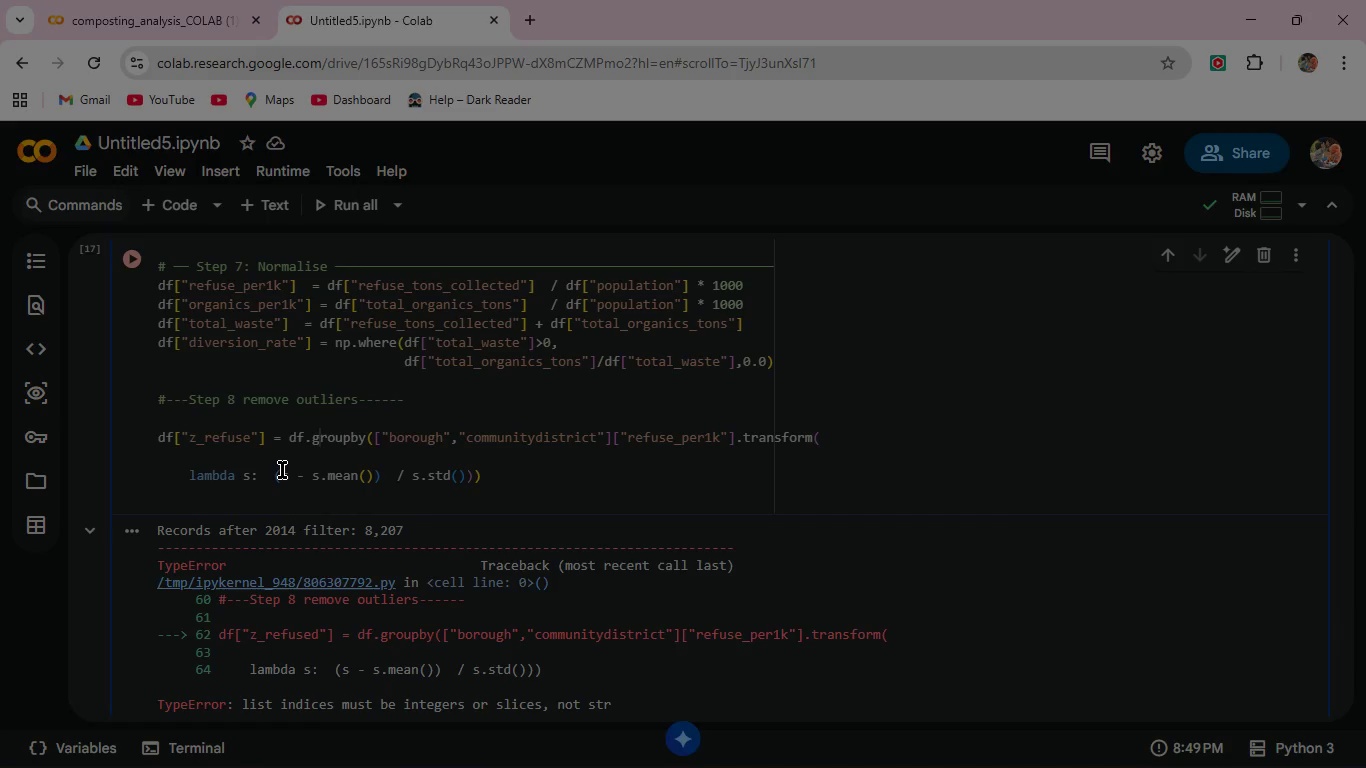 
key(ArrowRight)
 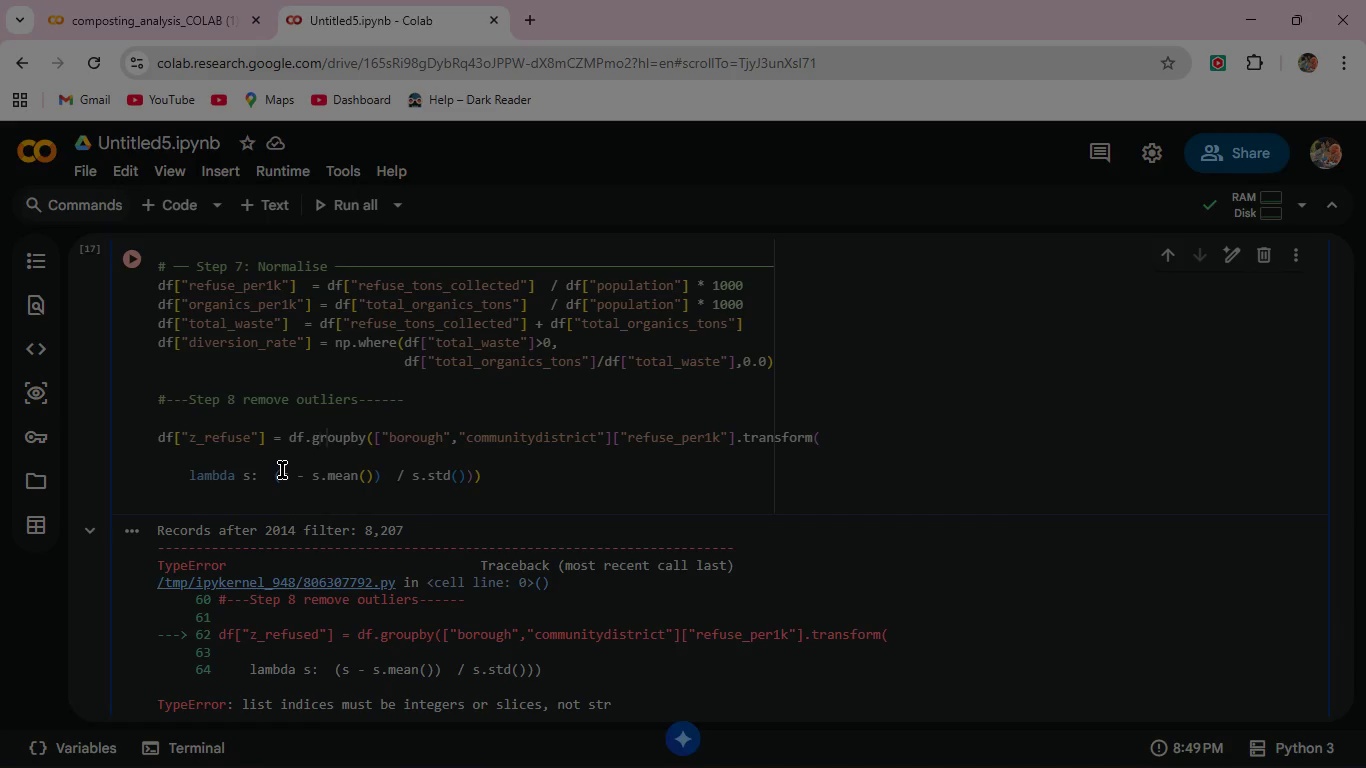 
key(ArrowRight)
 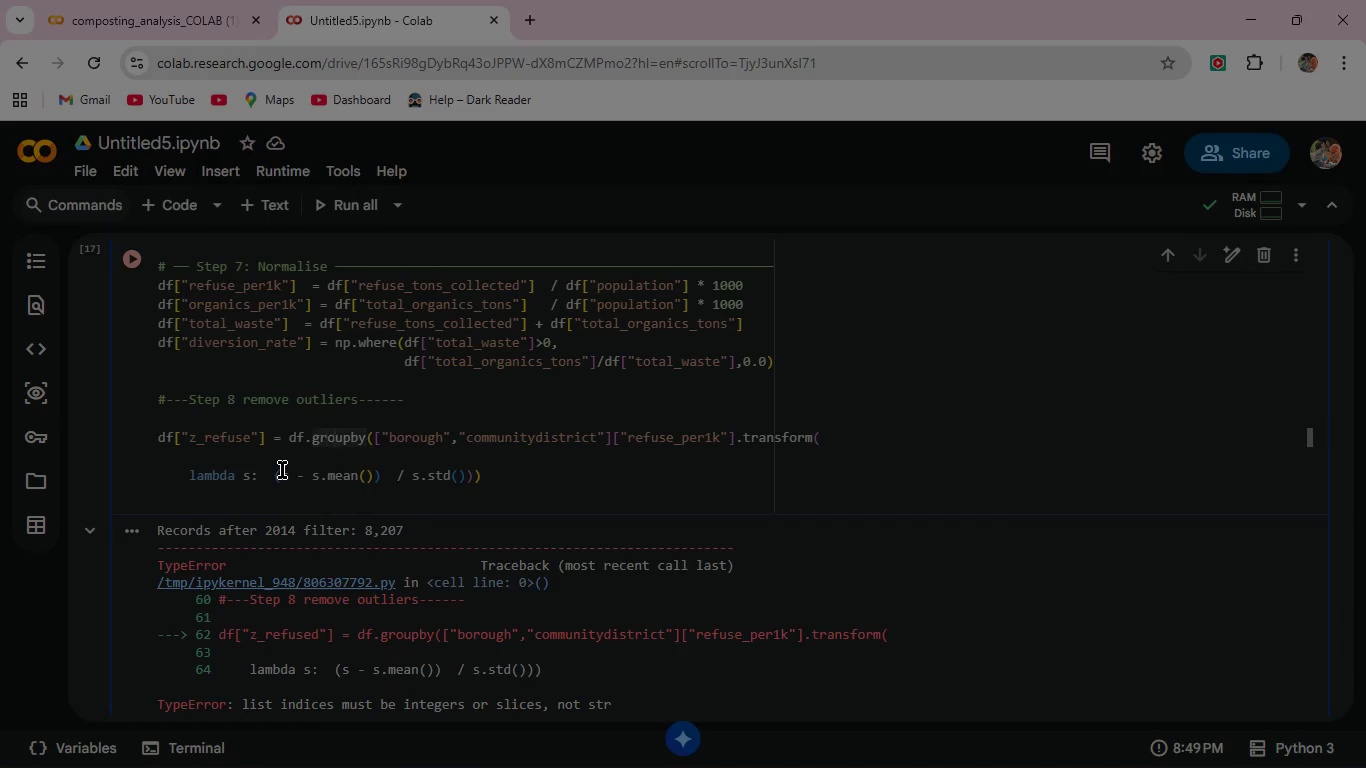 
key(ArrowRight)
 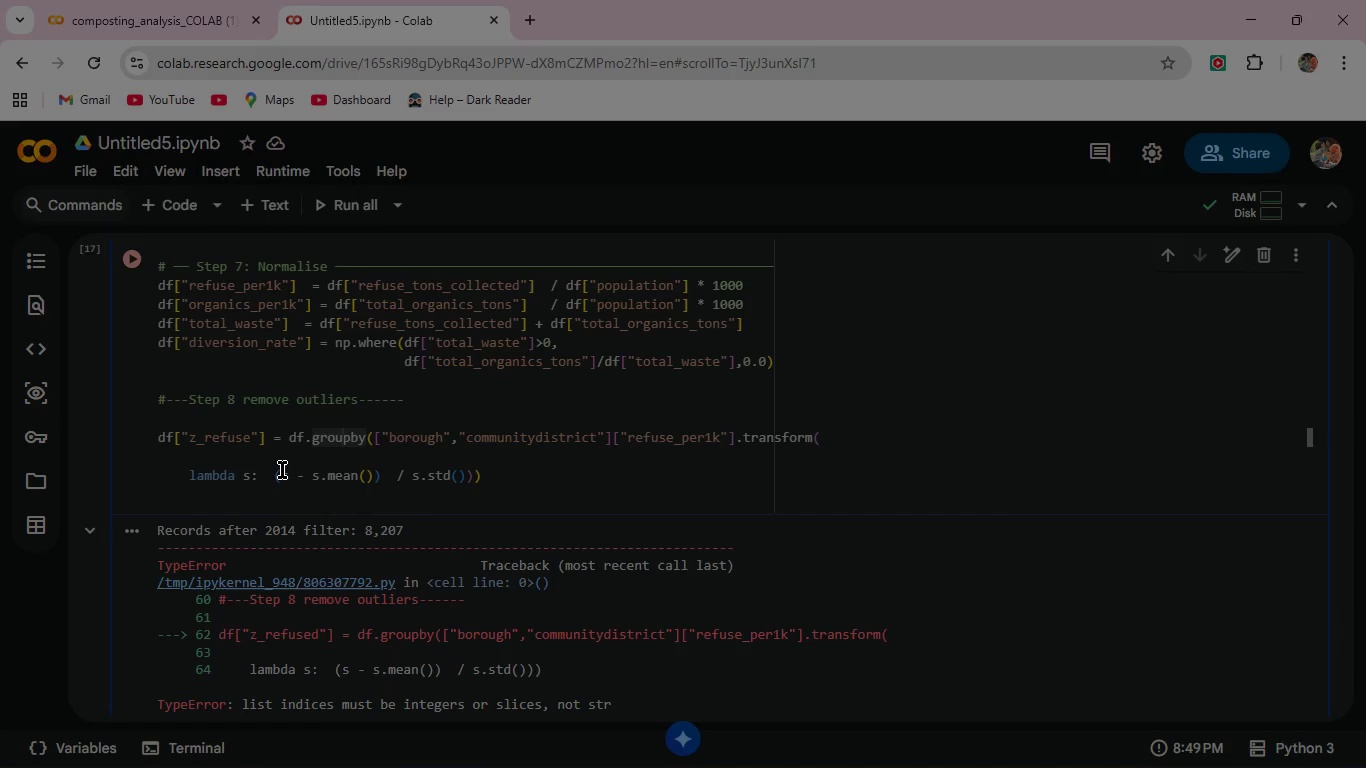 
key(ArrowRight)
 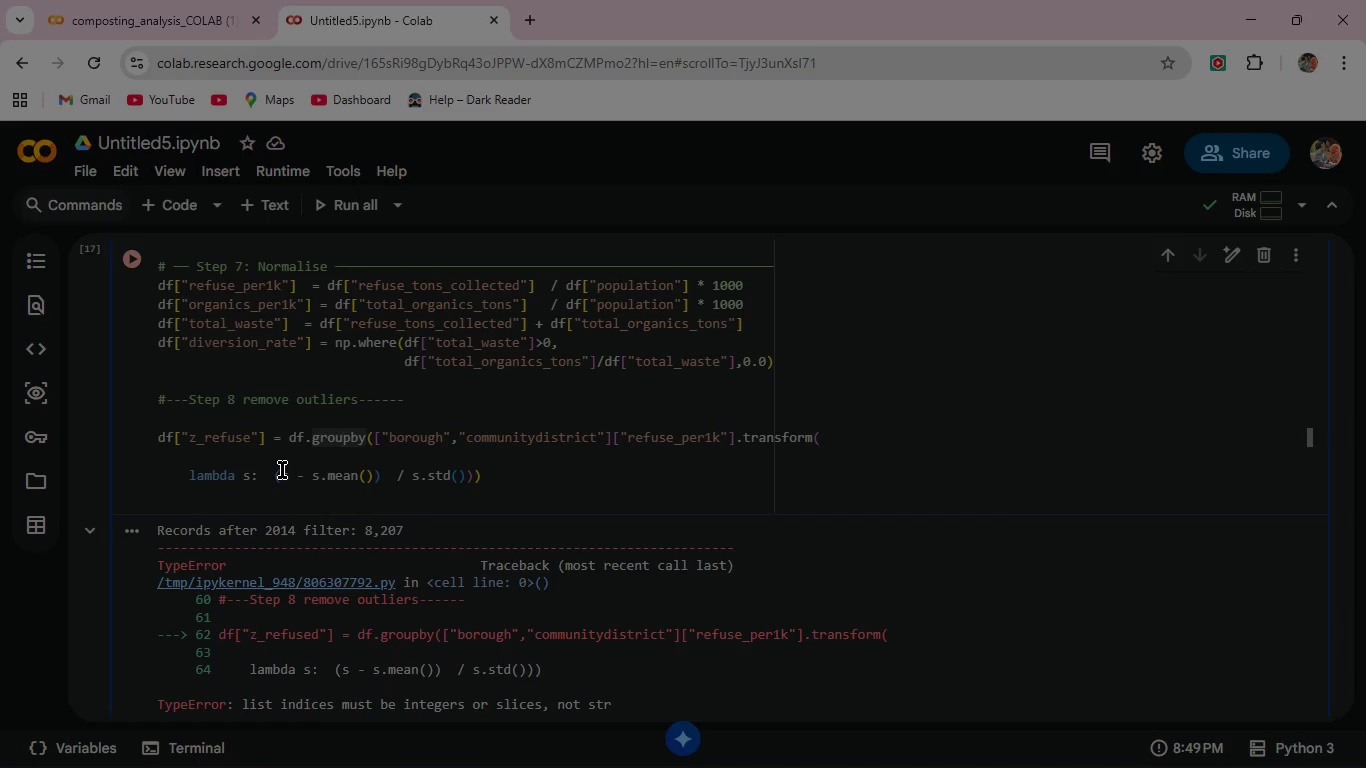 
key(ArrowRight)
 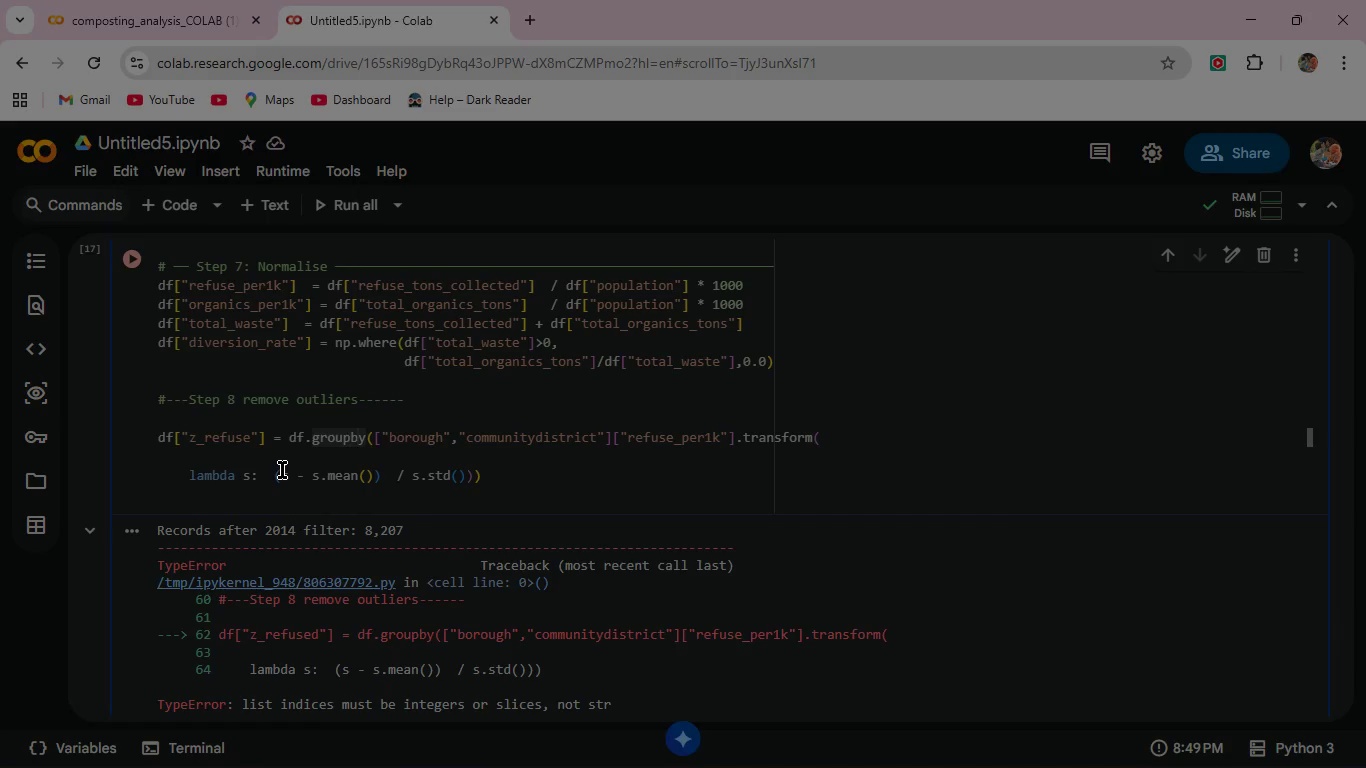 
key(ArrowRight)
 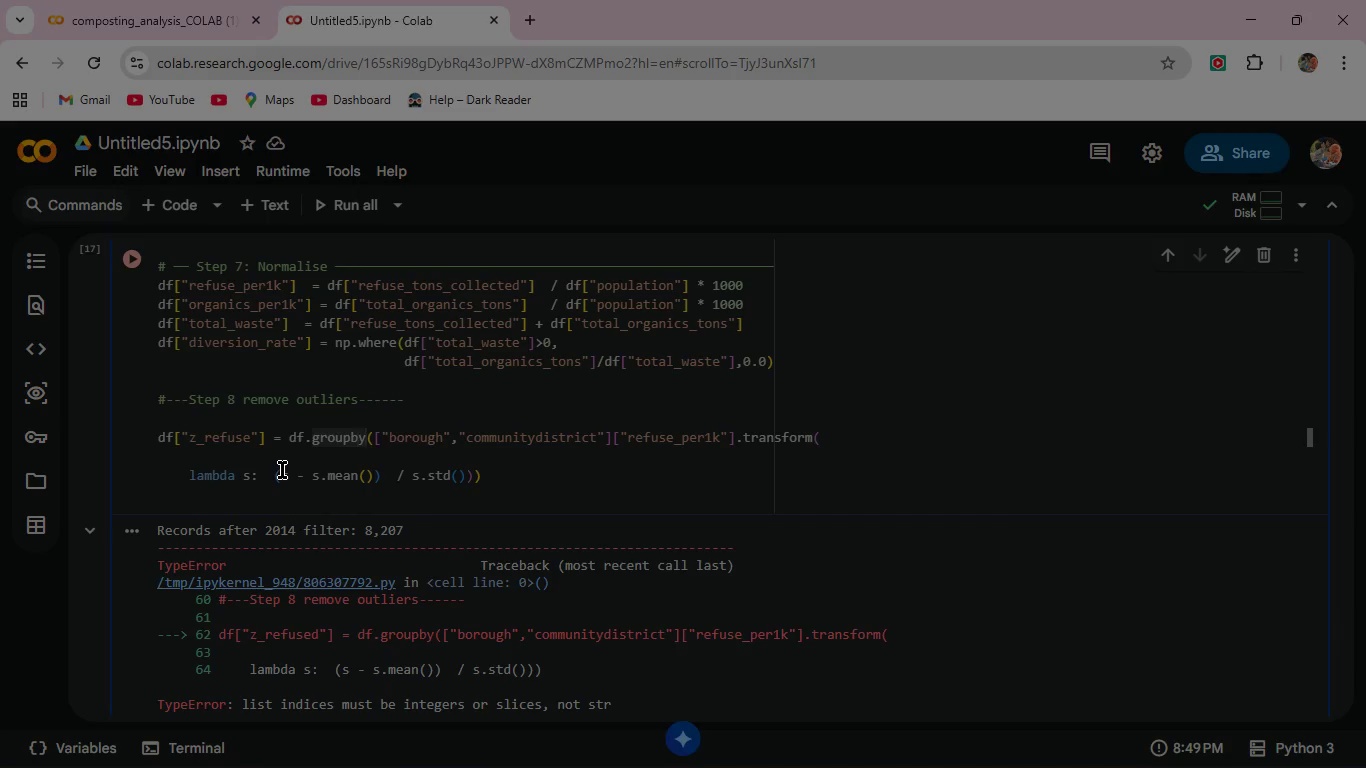 
key(ArrowRight)
 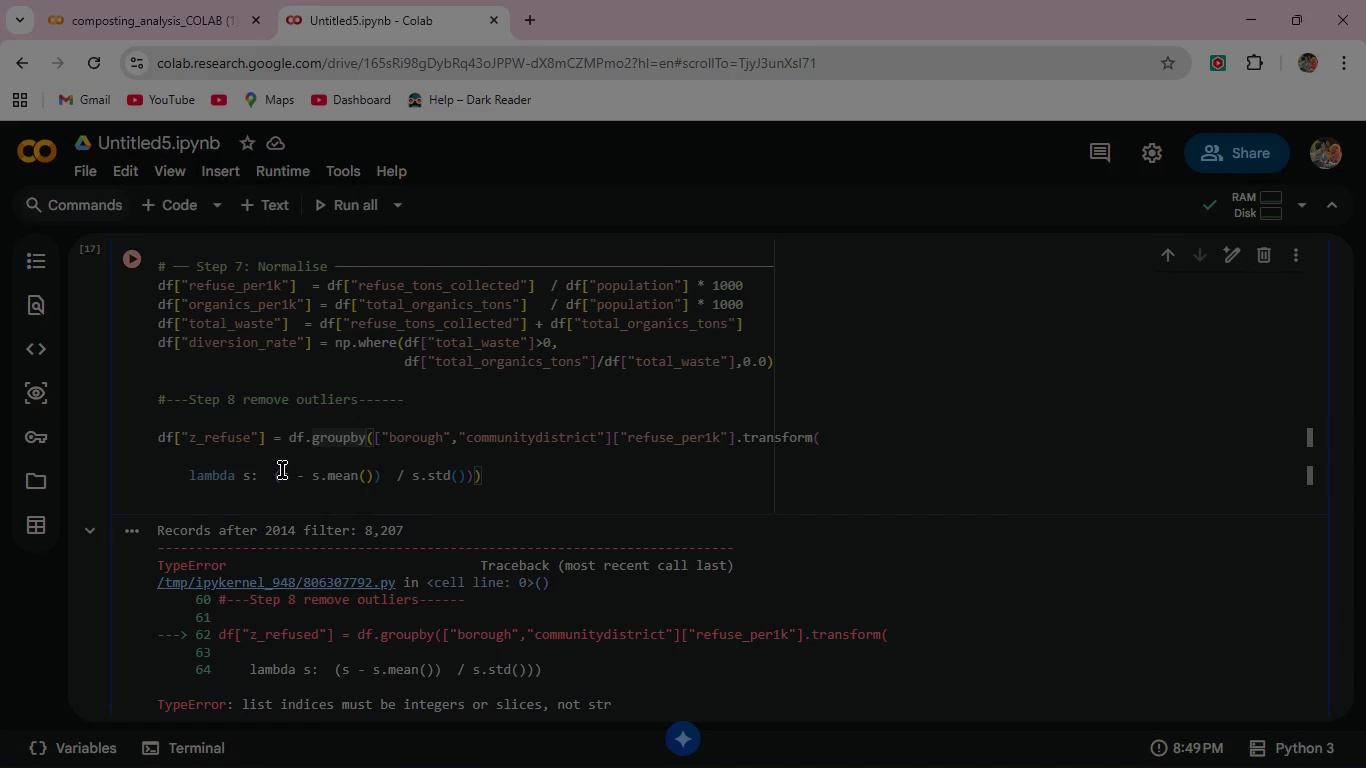 
key(ArrowRight)
 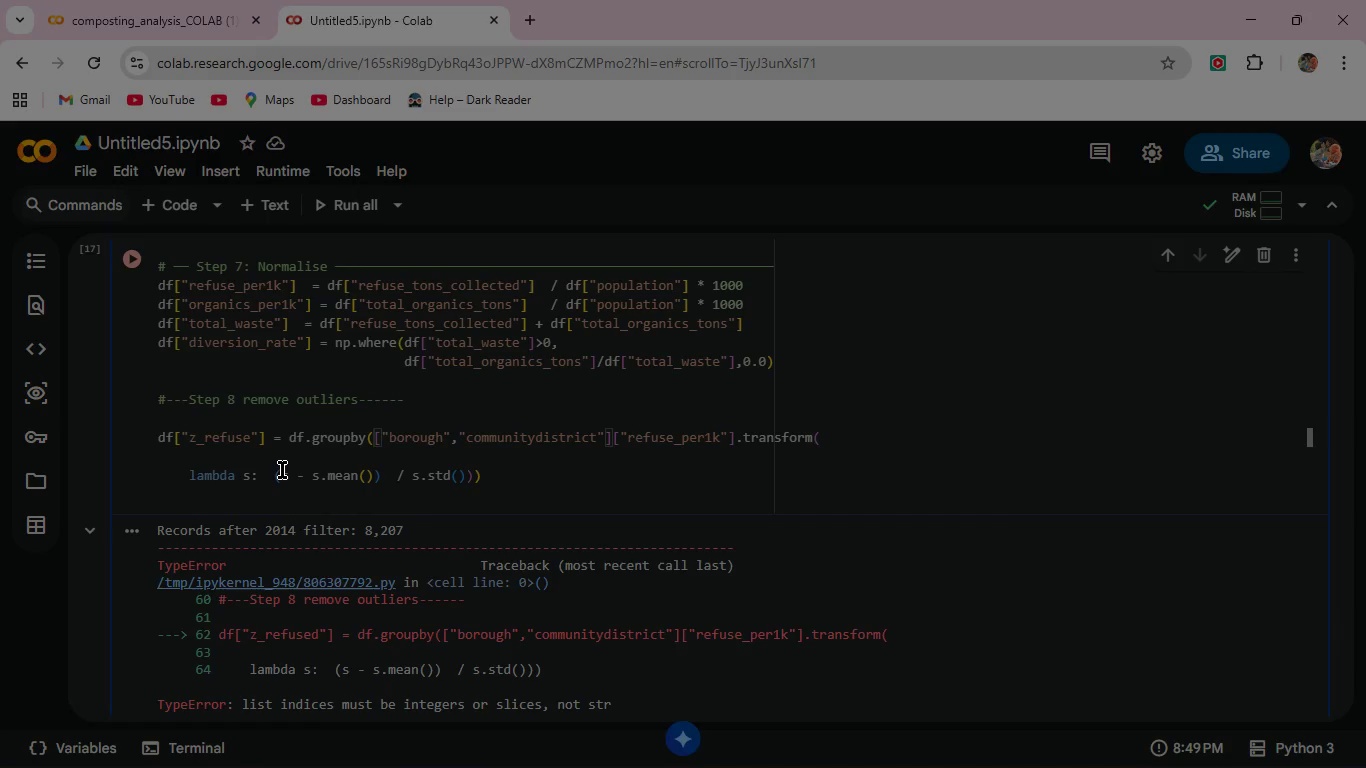 
key(ArrowRight)
 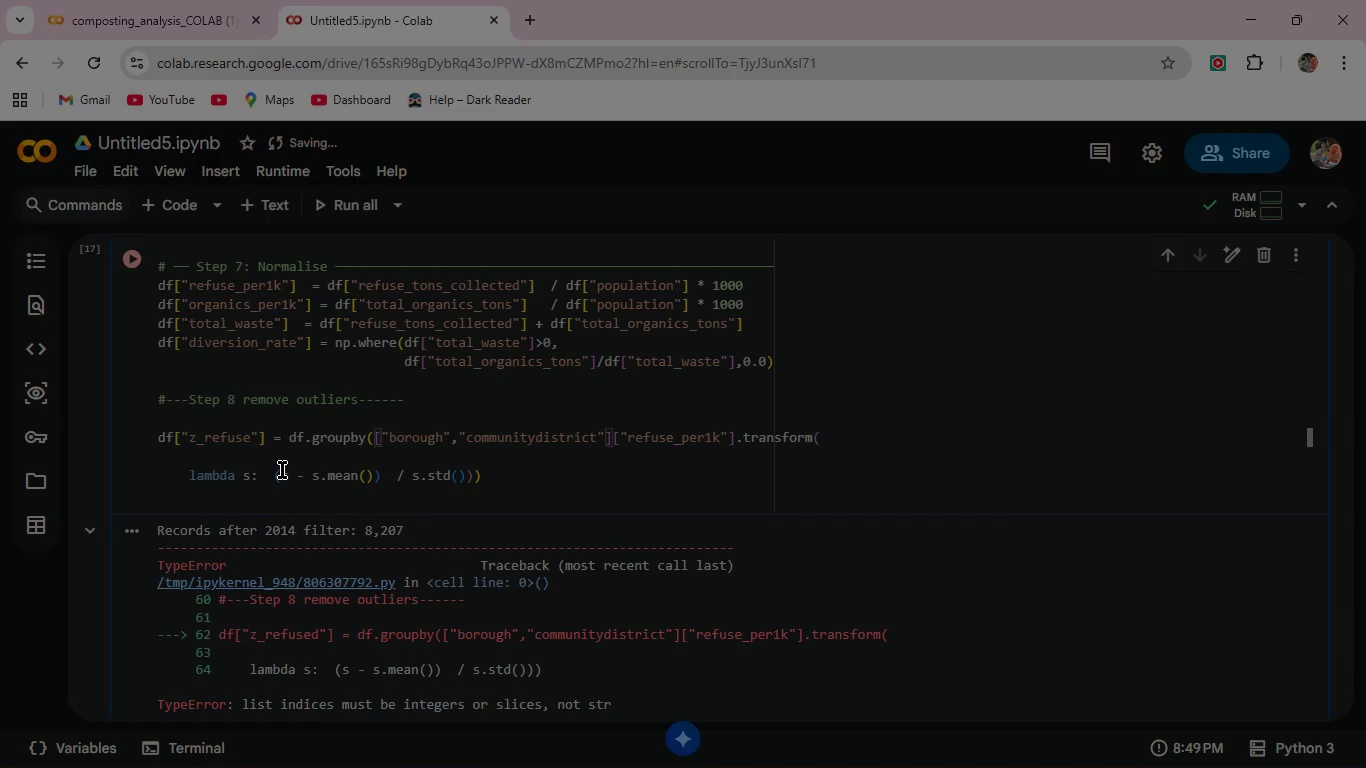 
key(ArrowRight)
 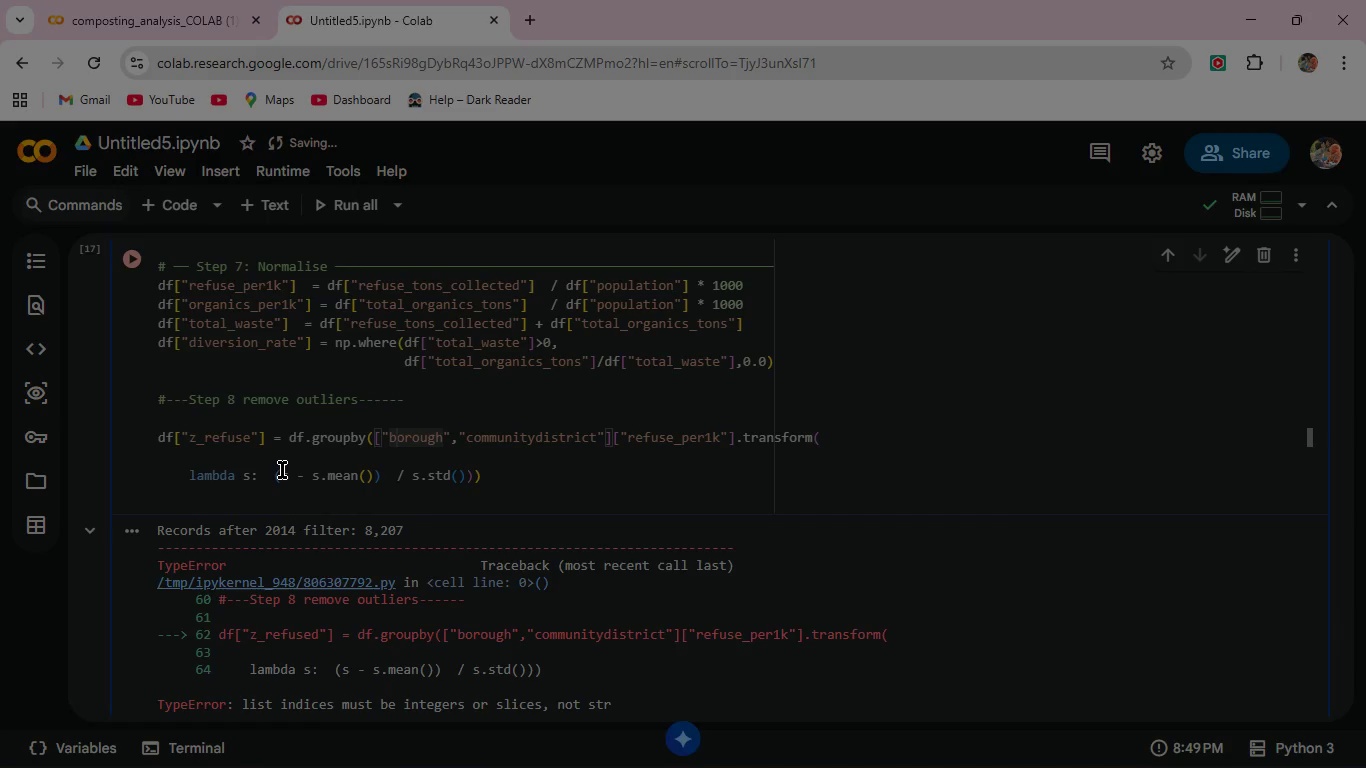 
key(ArrowRight)
 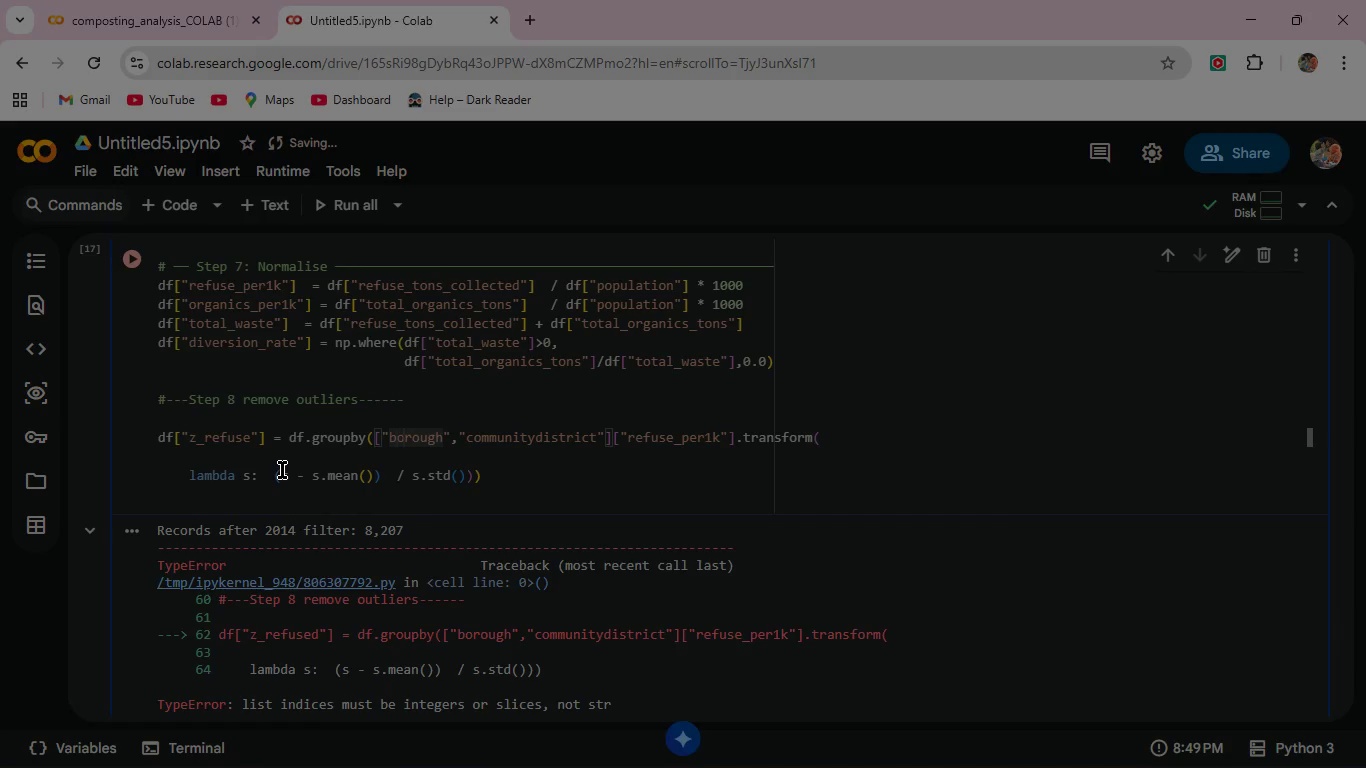 
key(ArrowRight)
 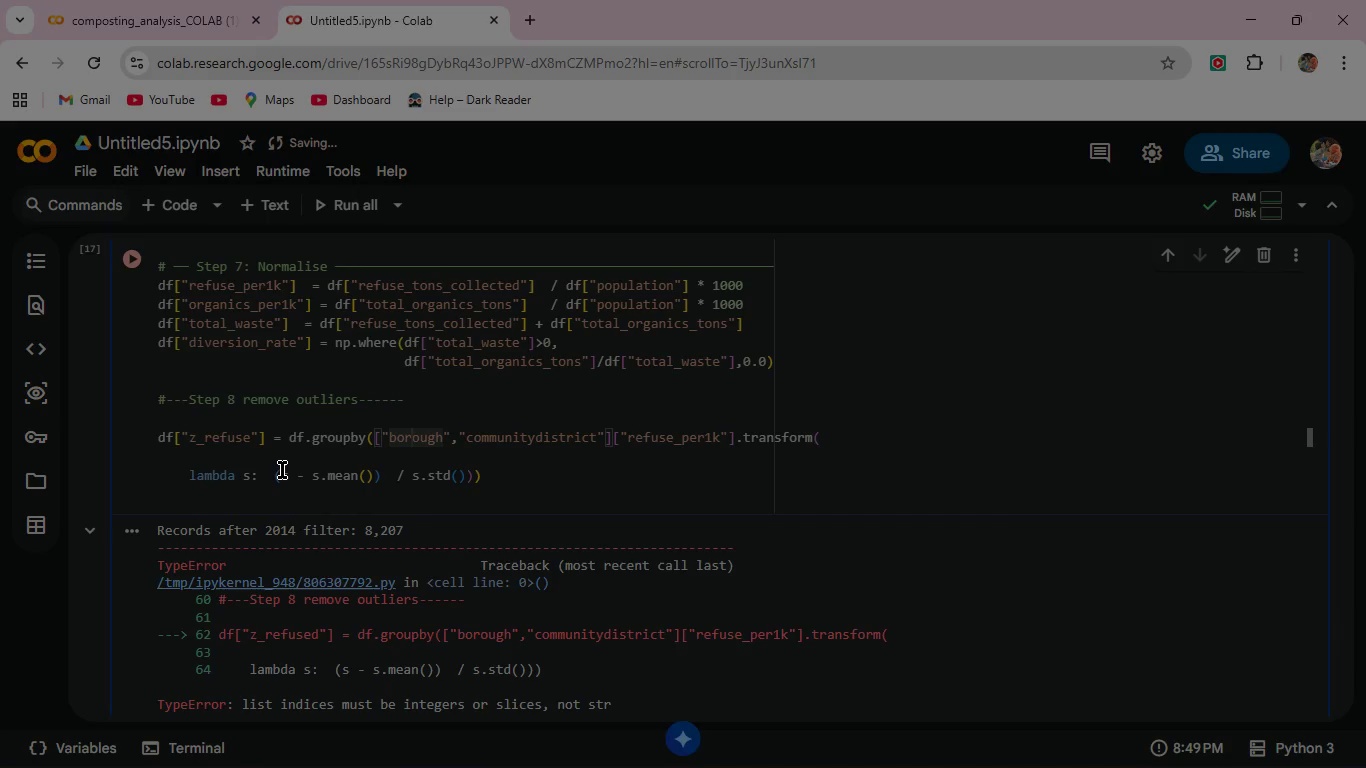 
key(ArrowRight)
 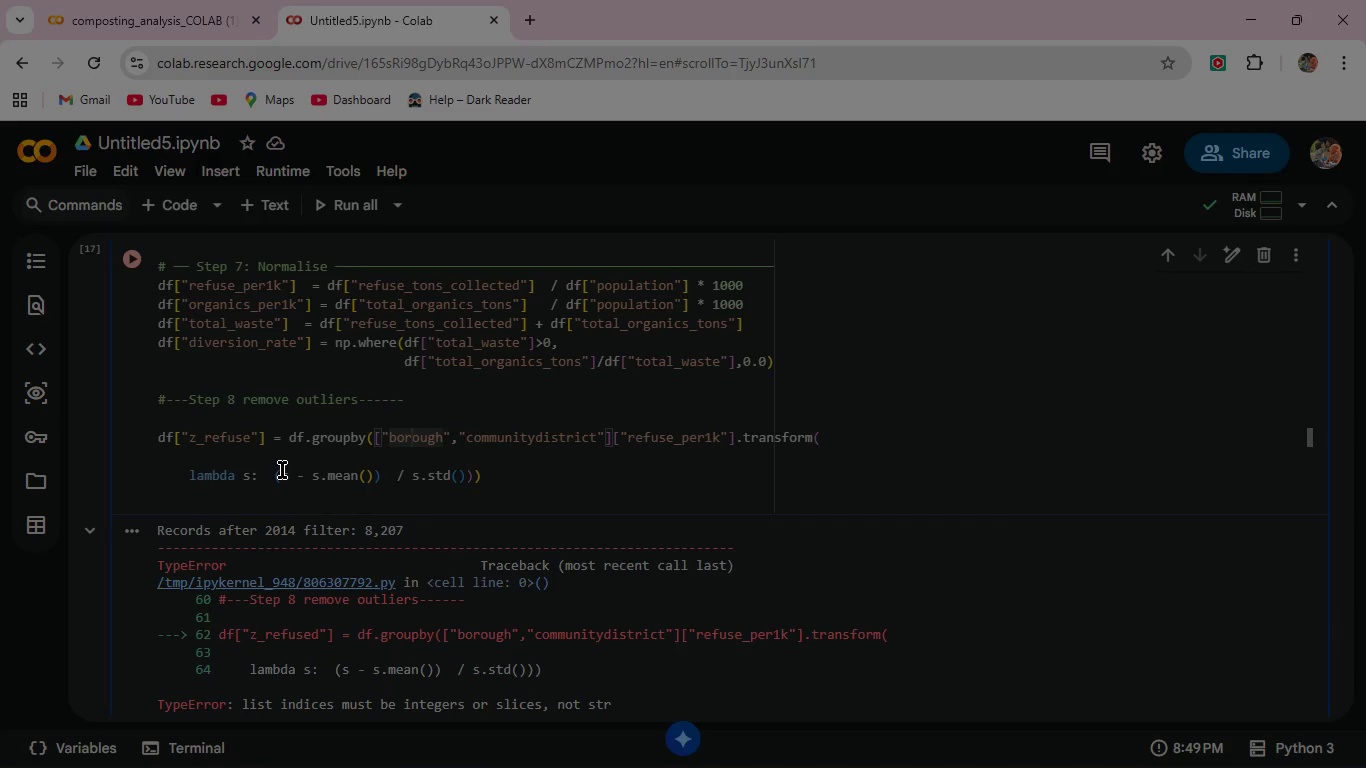 
key(ArrowRight)
 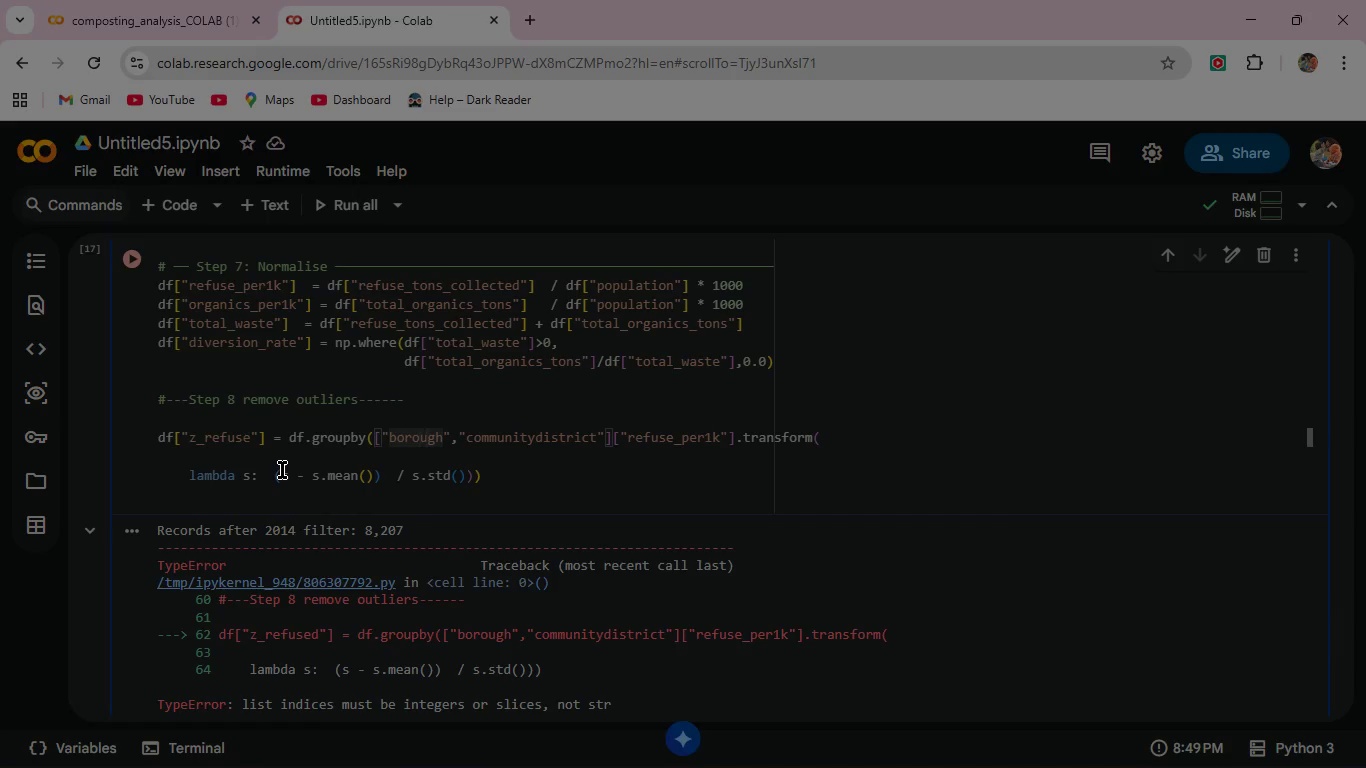 
key(ArrowRight)
 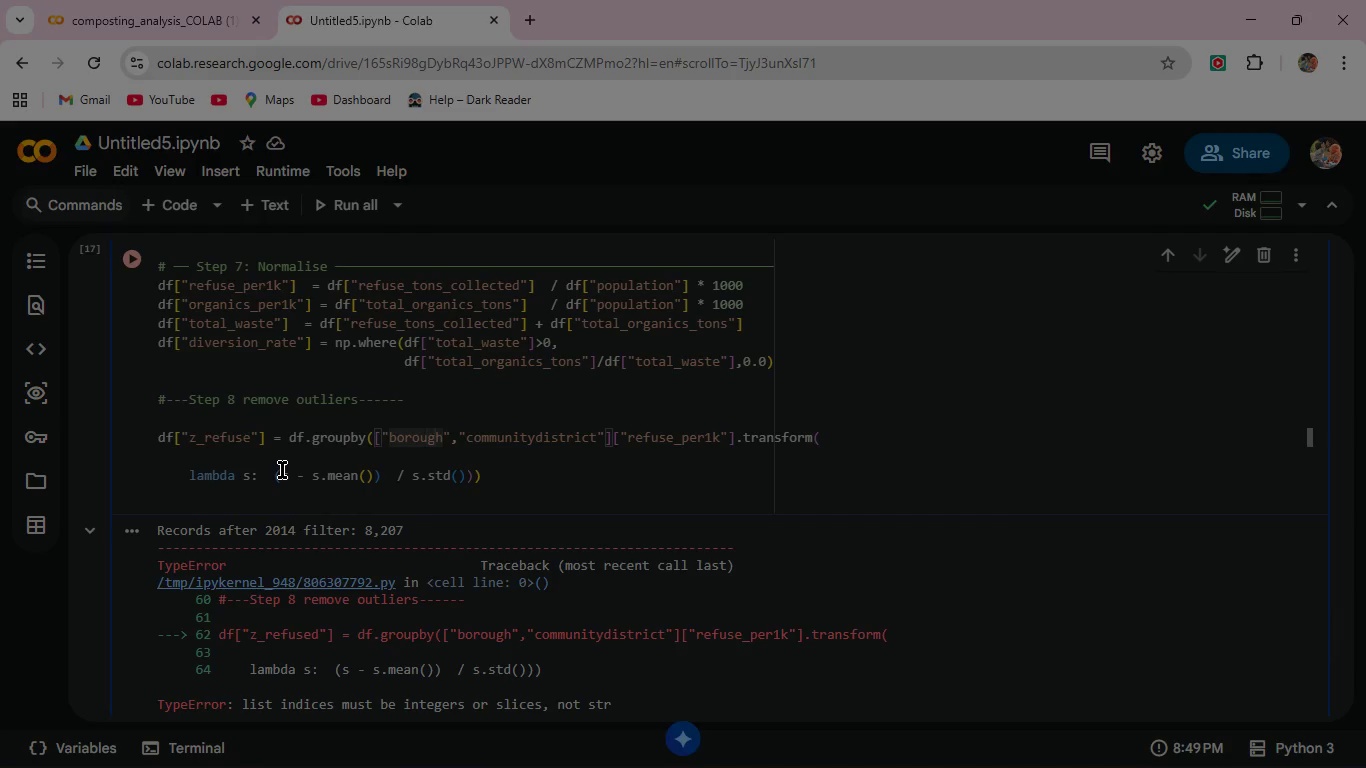 
key(ArrowRight)
 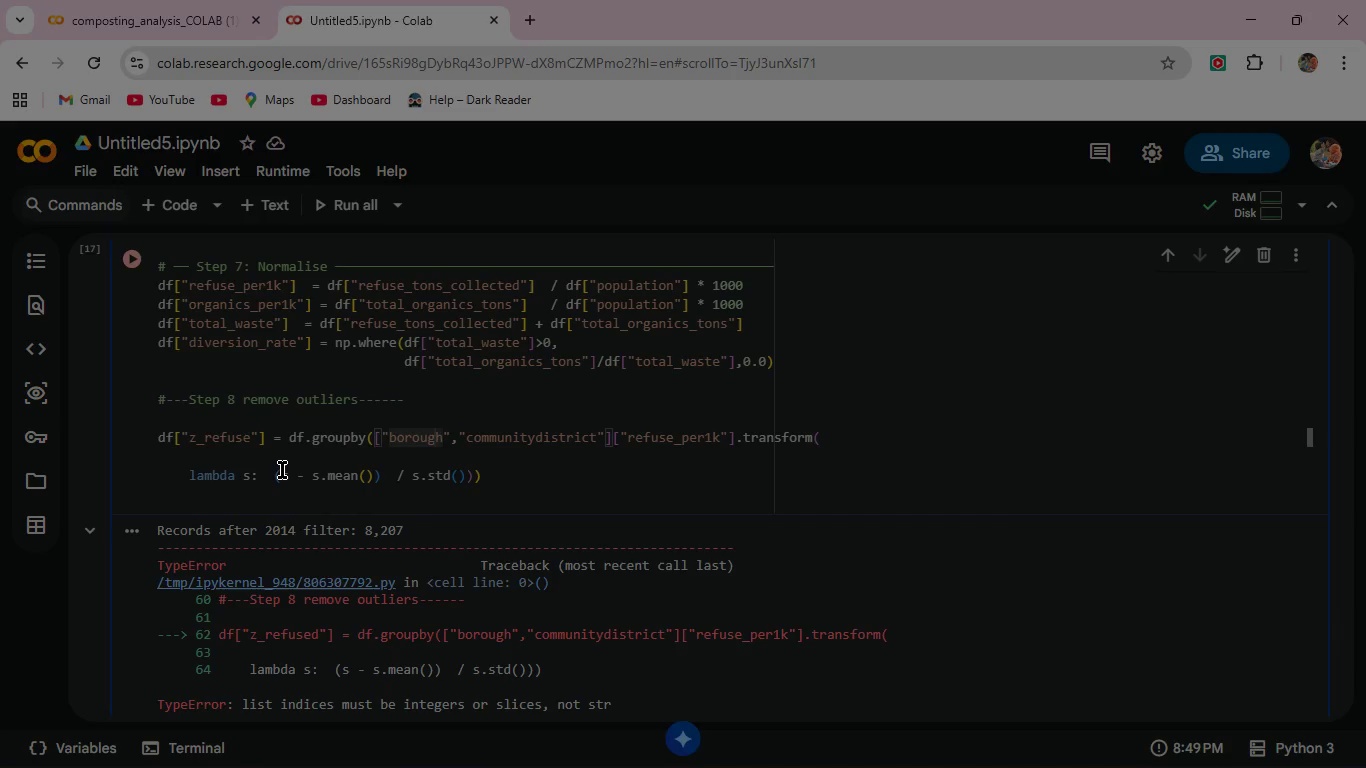 
key(ArrowRight)
 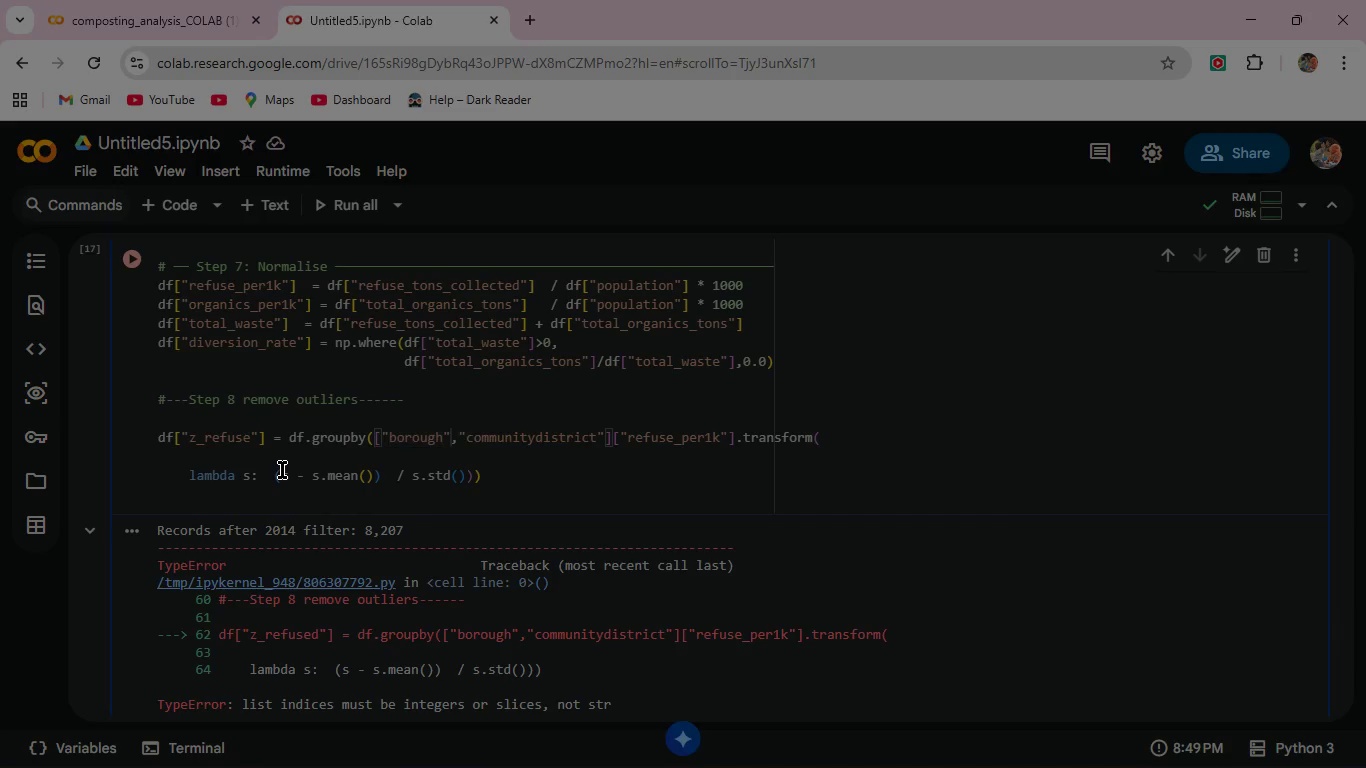 
key(ArrowRight)
 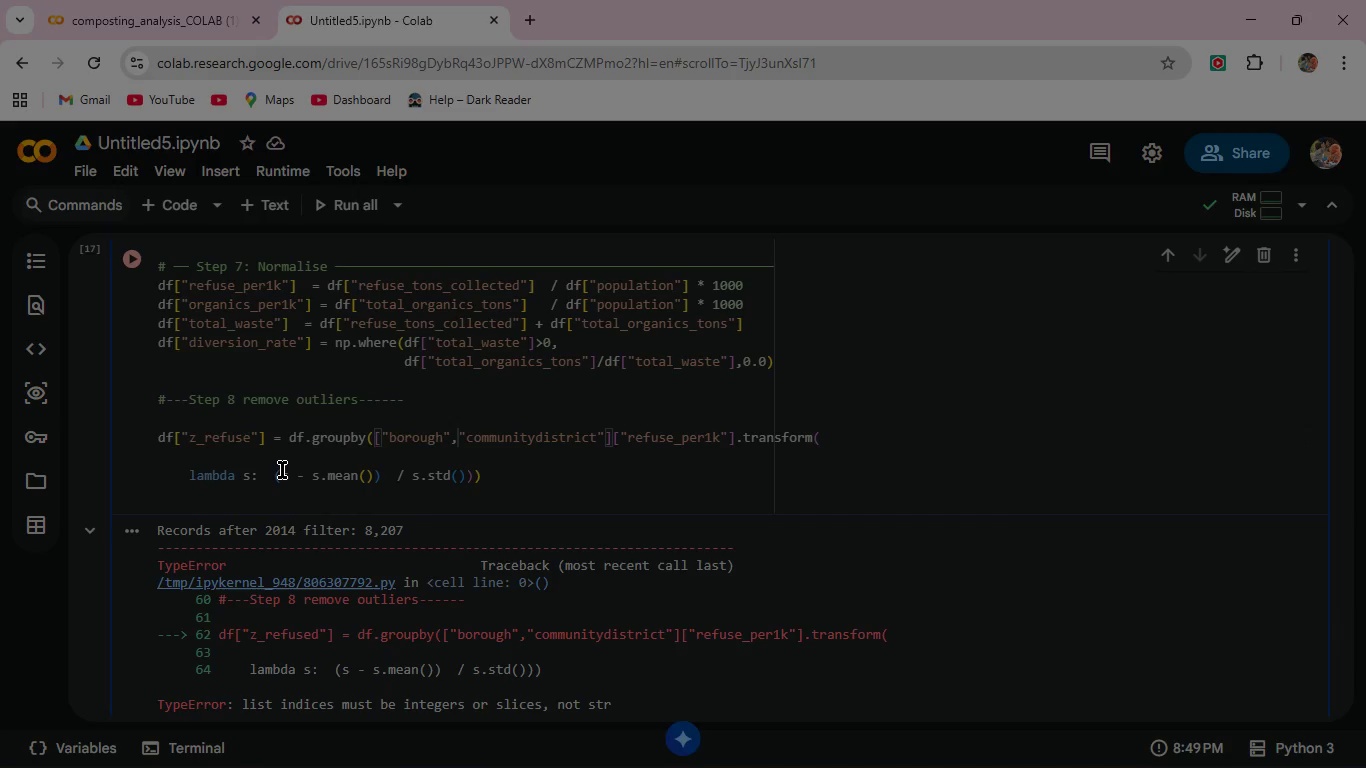 
key(ArrowRight)
 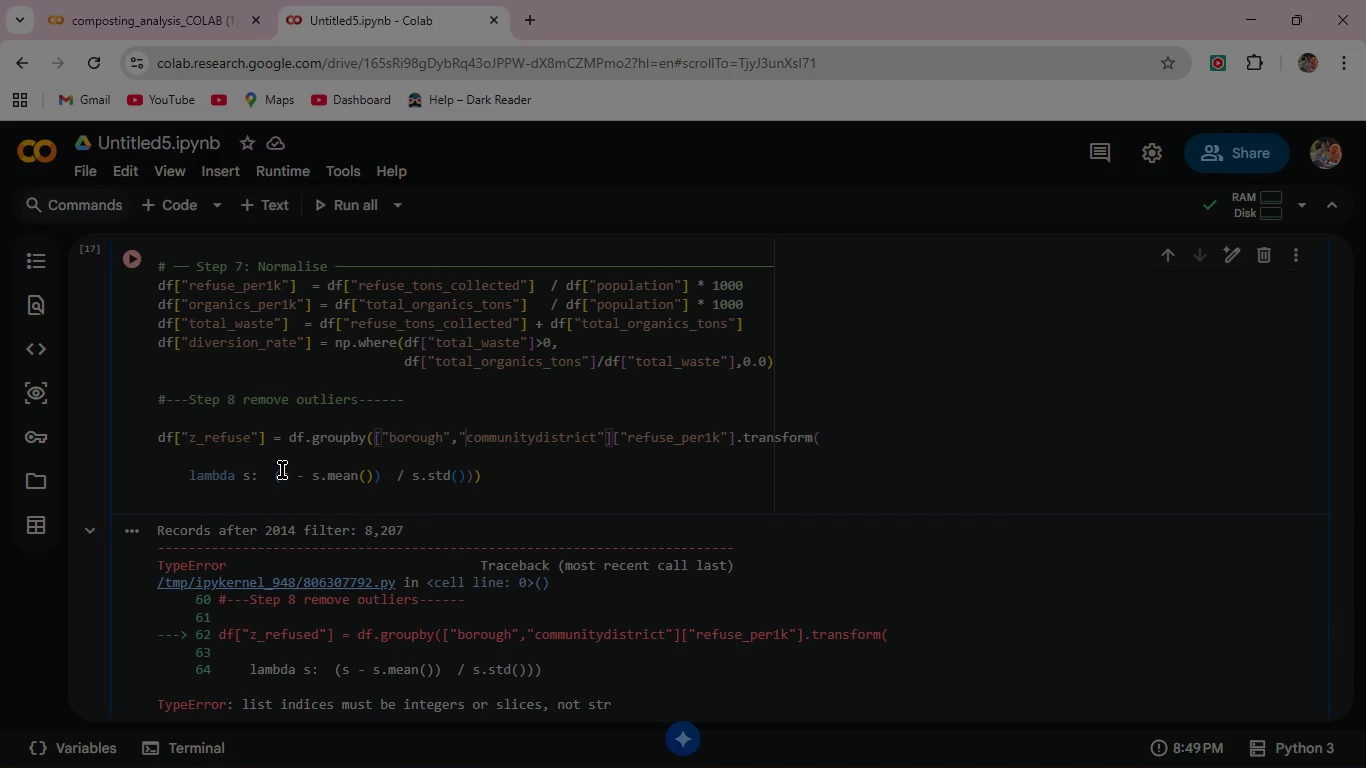 
key(ArrowRight)
 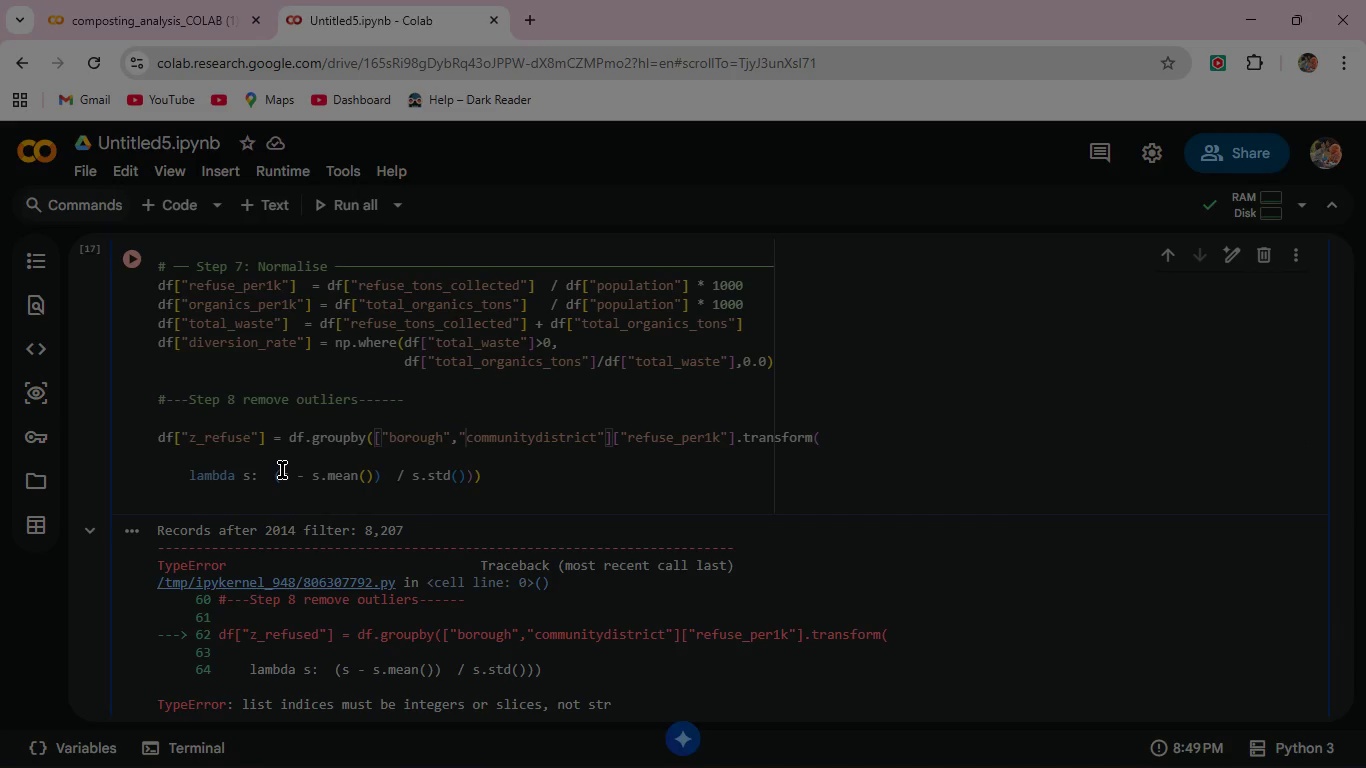 
key(ArrowRight)
 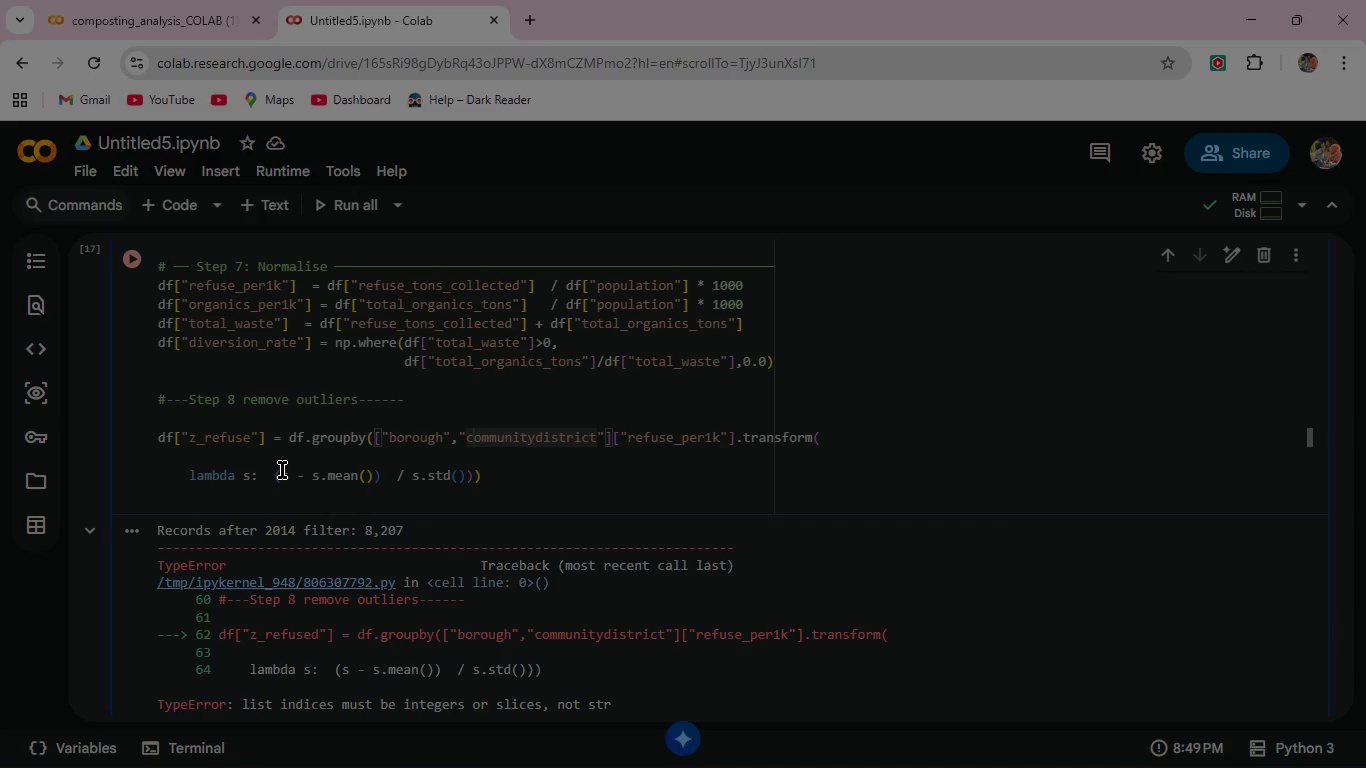 
key(ArrowRight)
 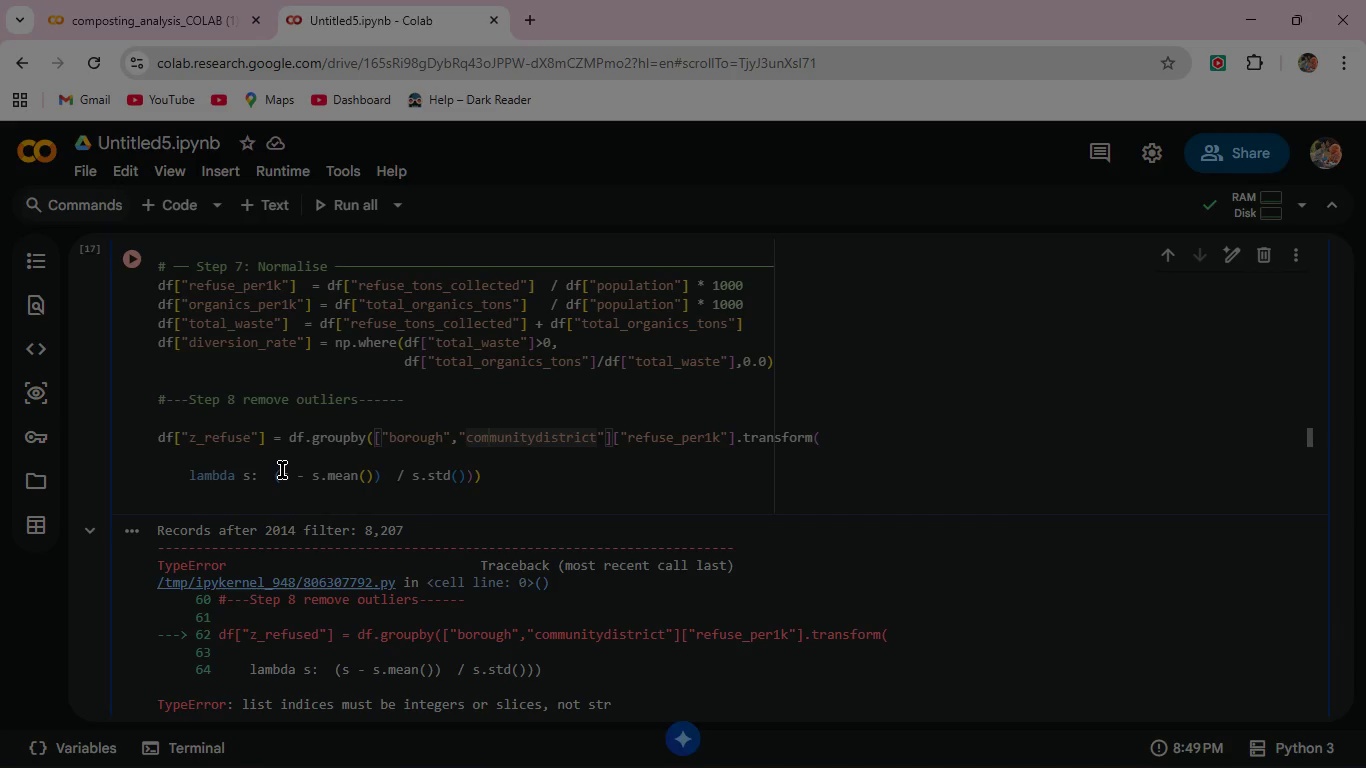 
key(ArrowRight)
 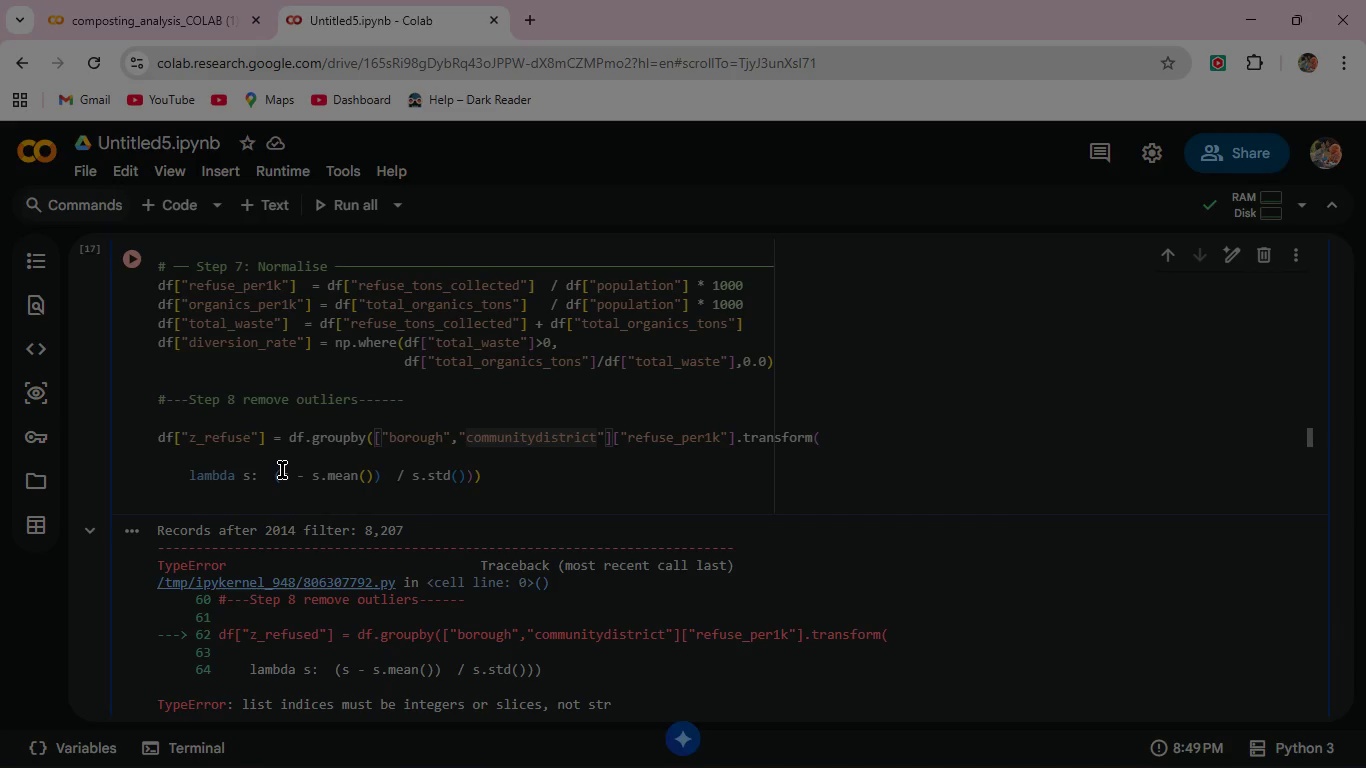 
key(ArrowRight)
 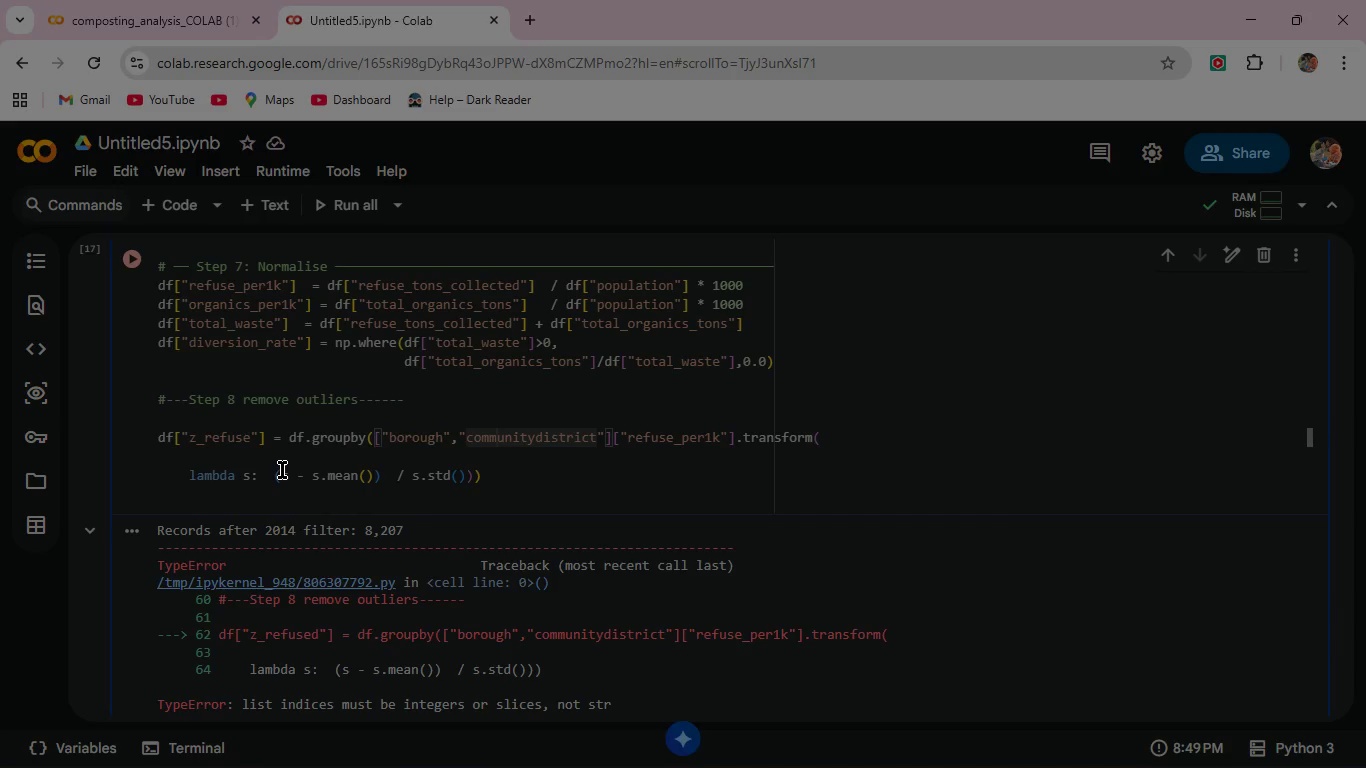 
key(ArrowRight)
 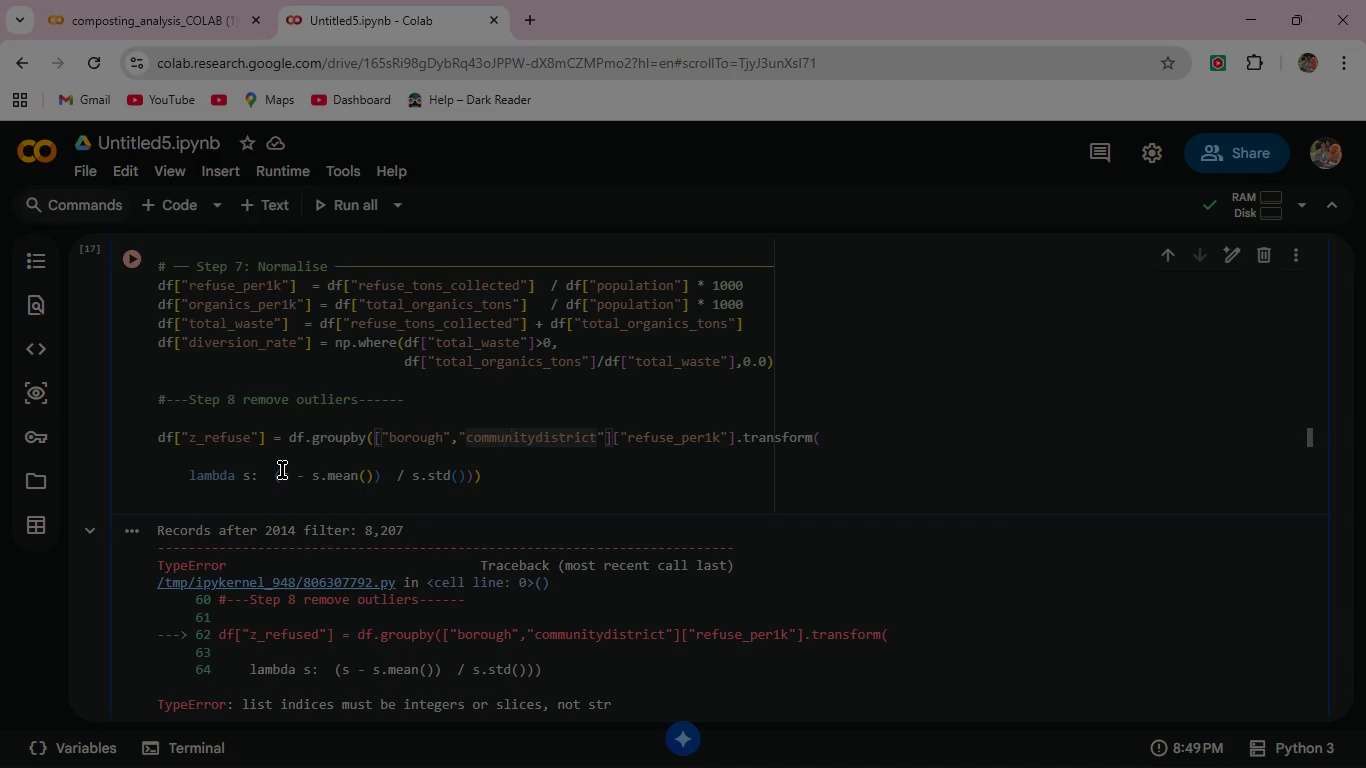 
key(ArrowRight)
 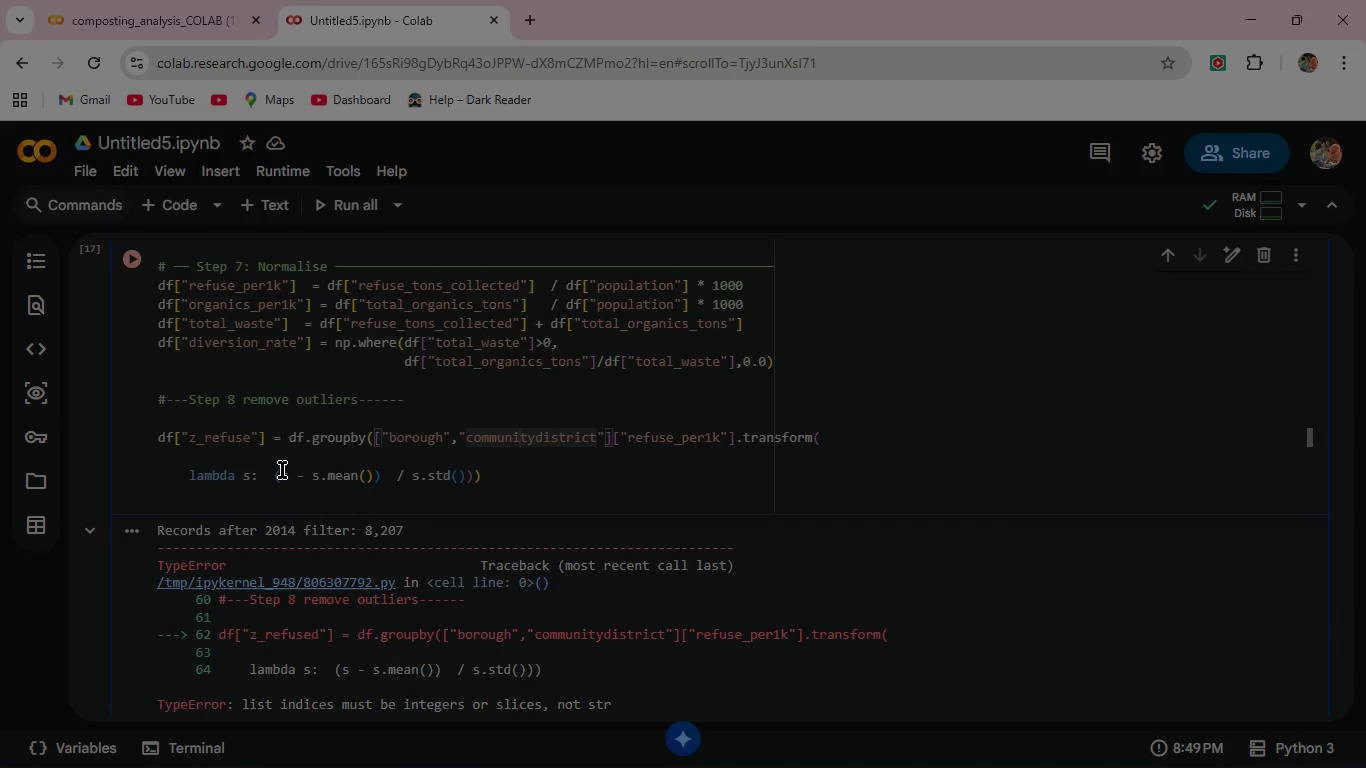 
key(ArrowRight)
 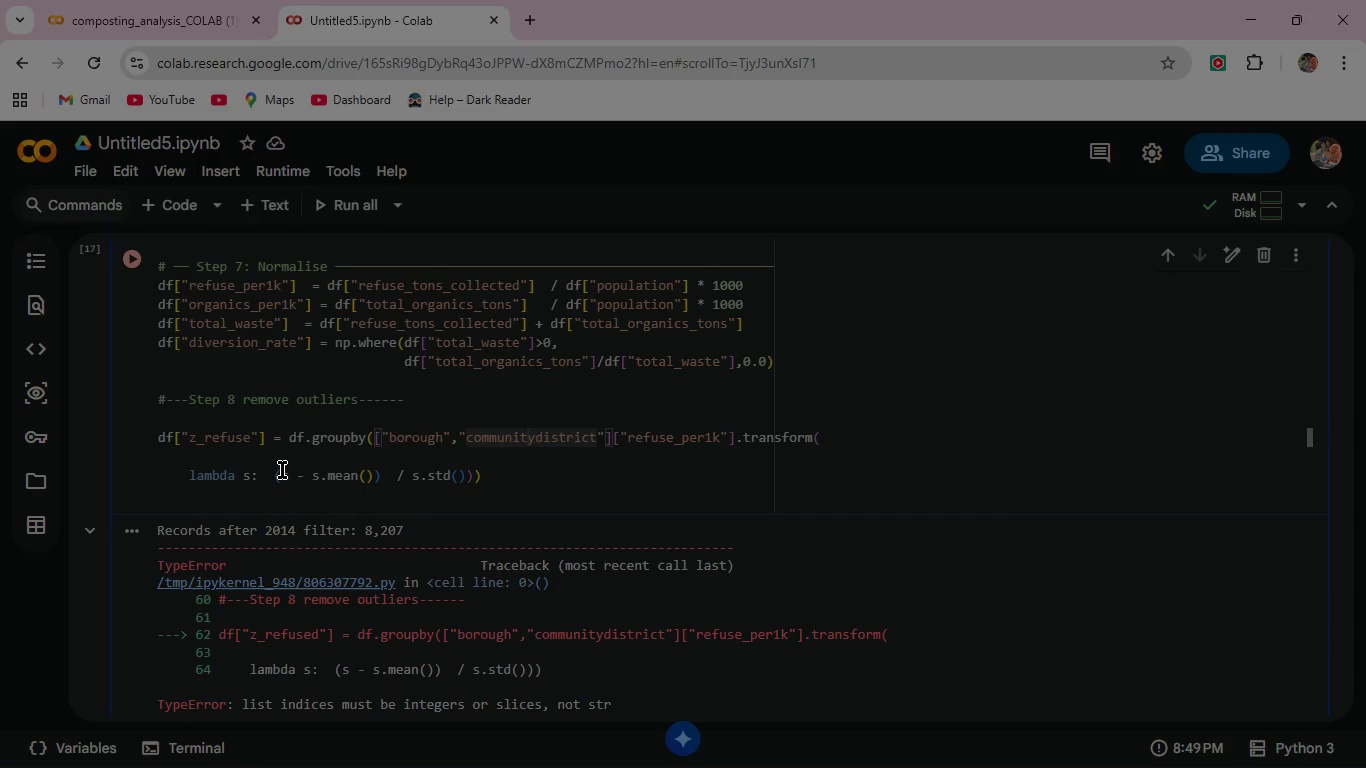 
key(ArrowRight)
 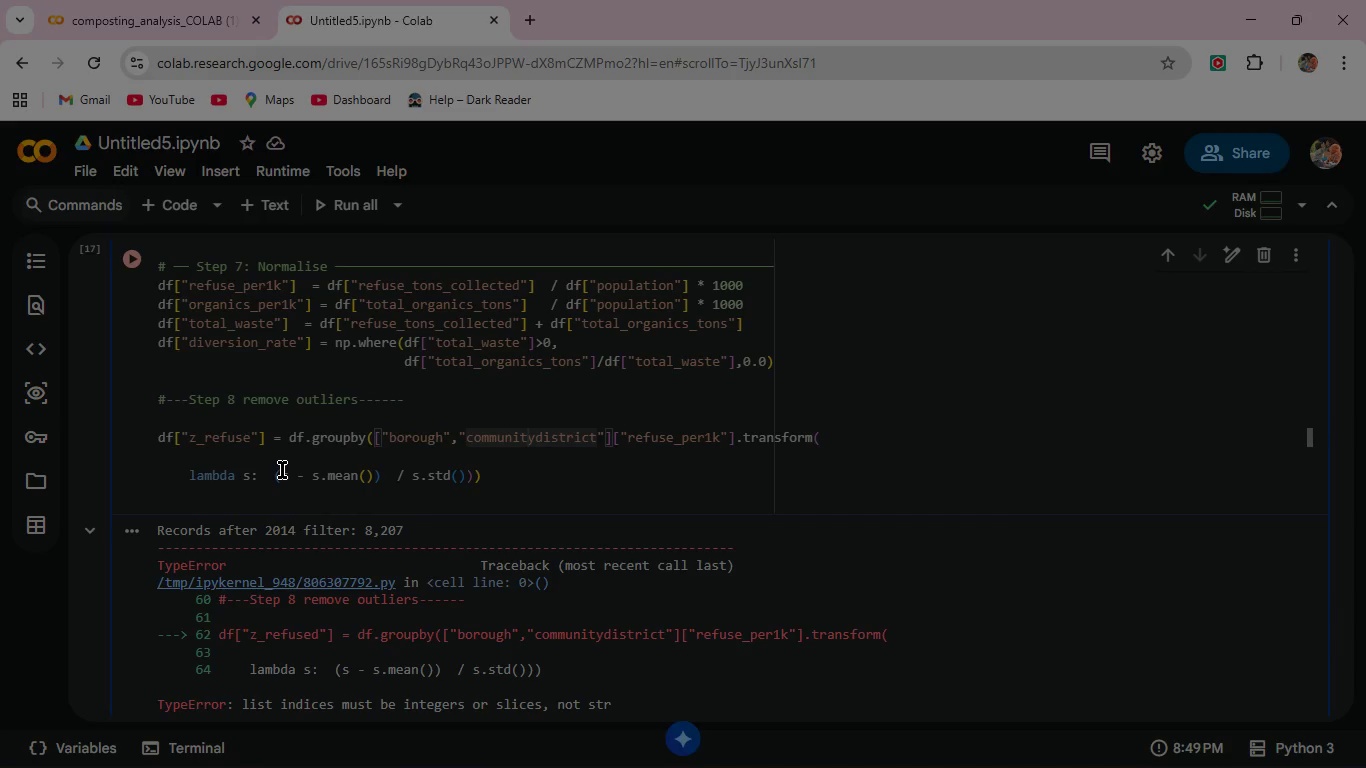 
key(ArrowRight)
 